 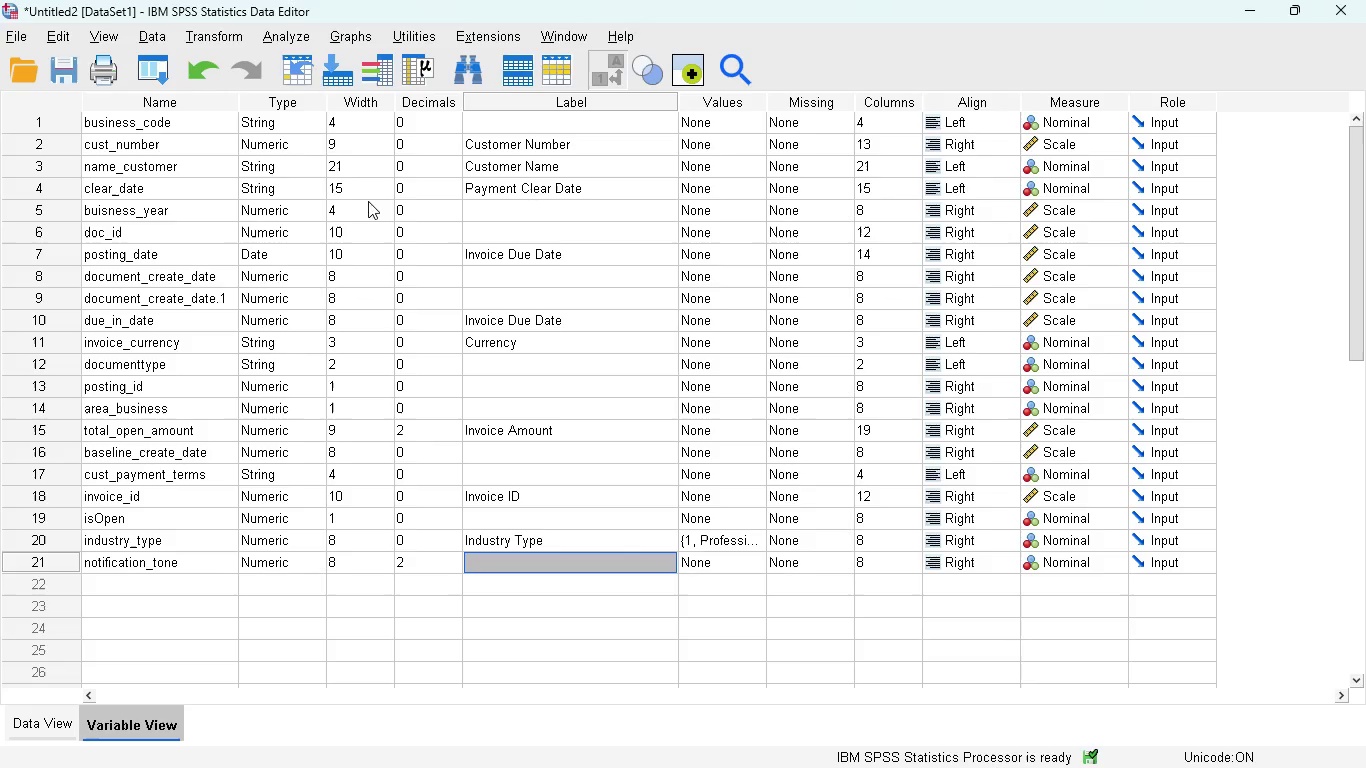 
left_click([217, 29])
 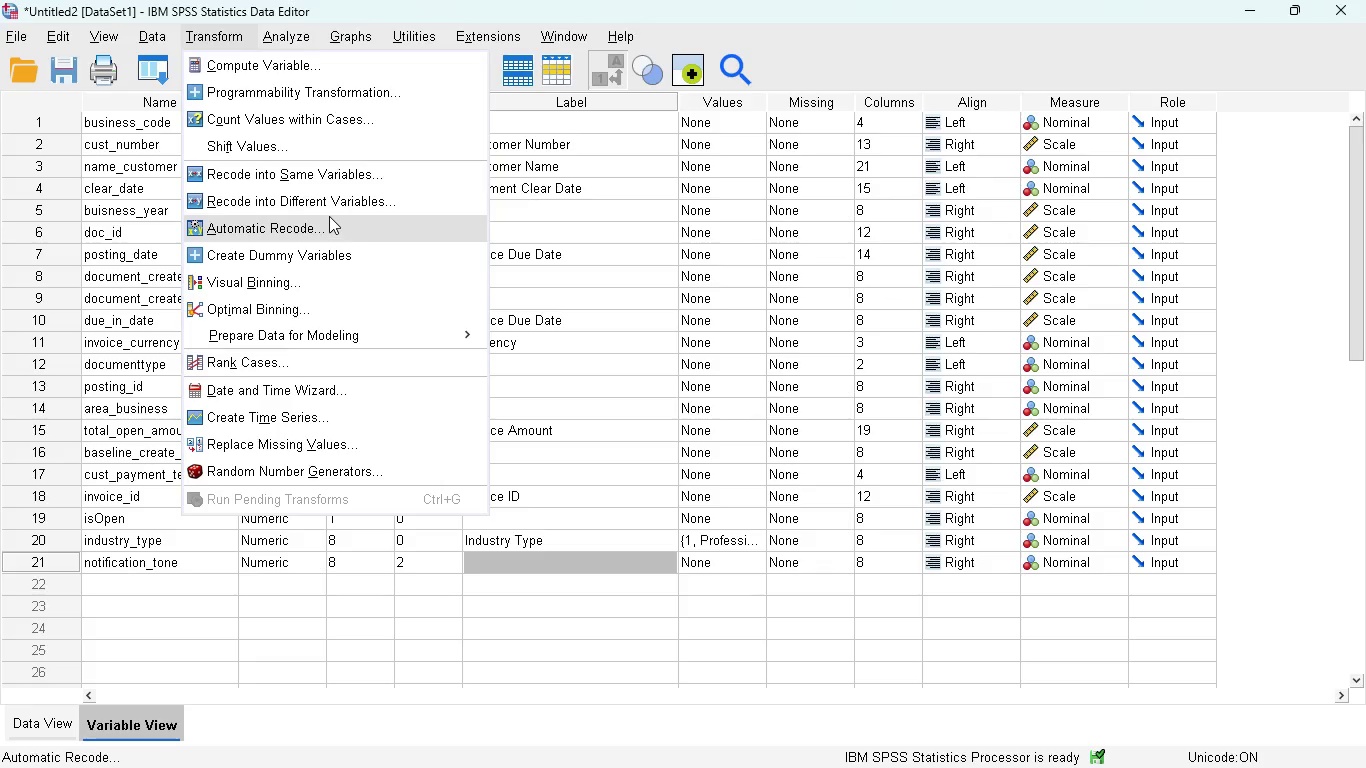 
left_click([321, 199])
 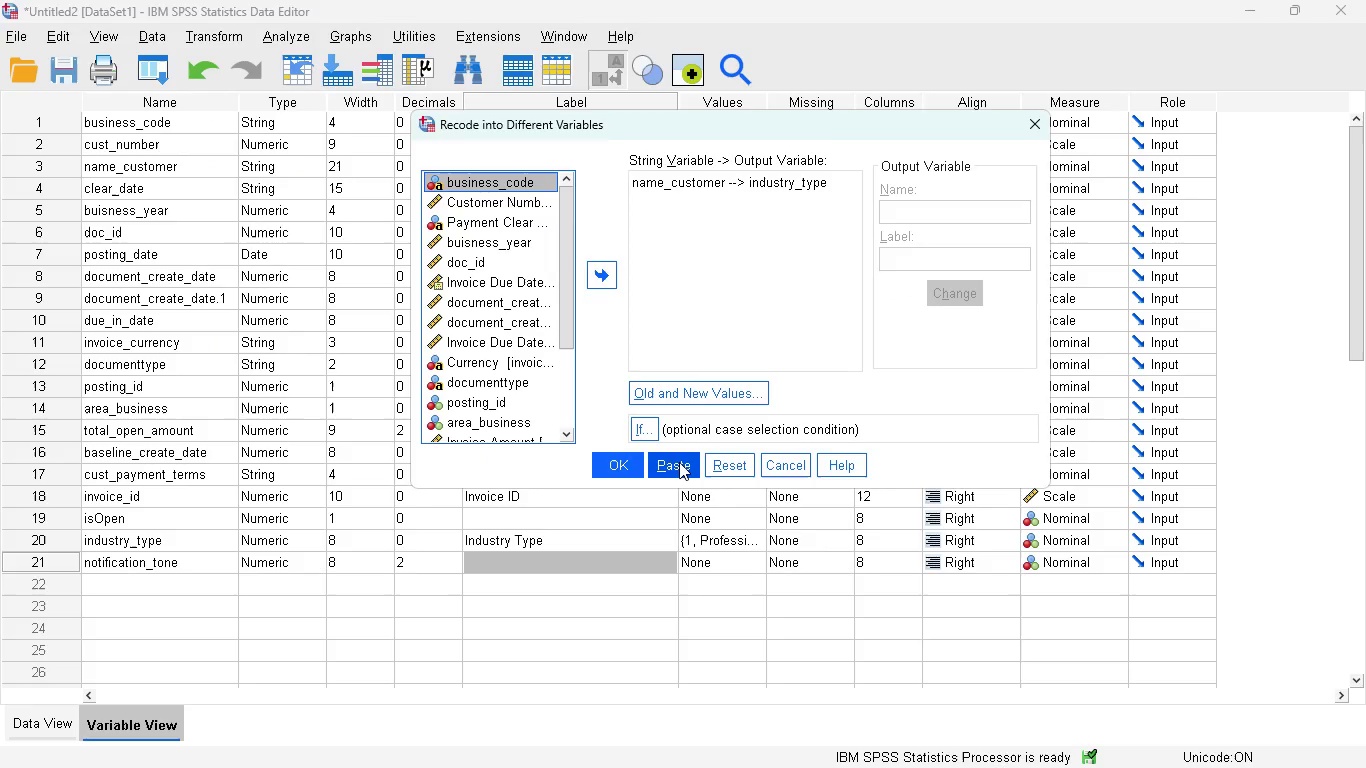 
left_click([677, 465])
 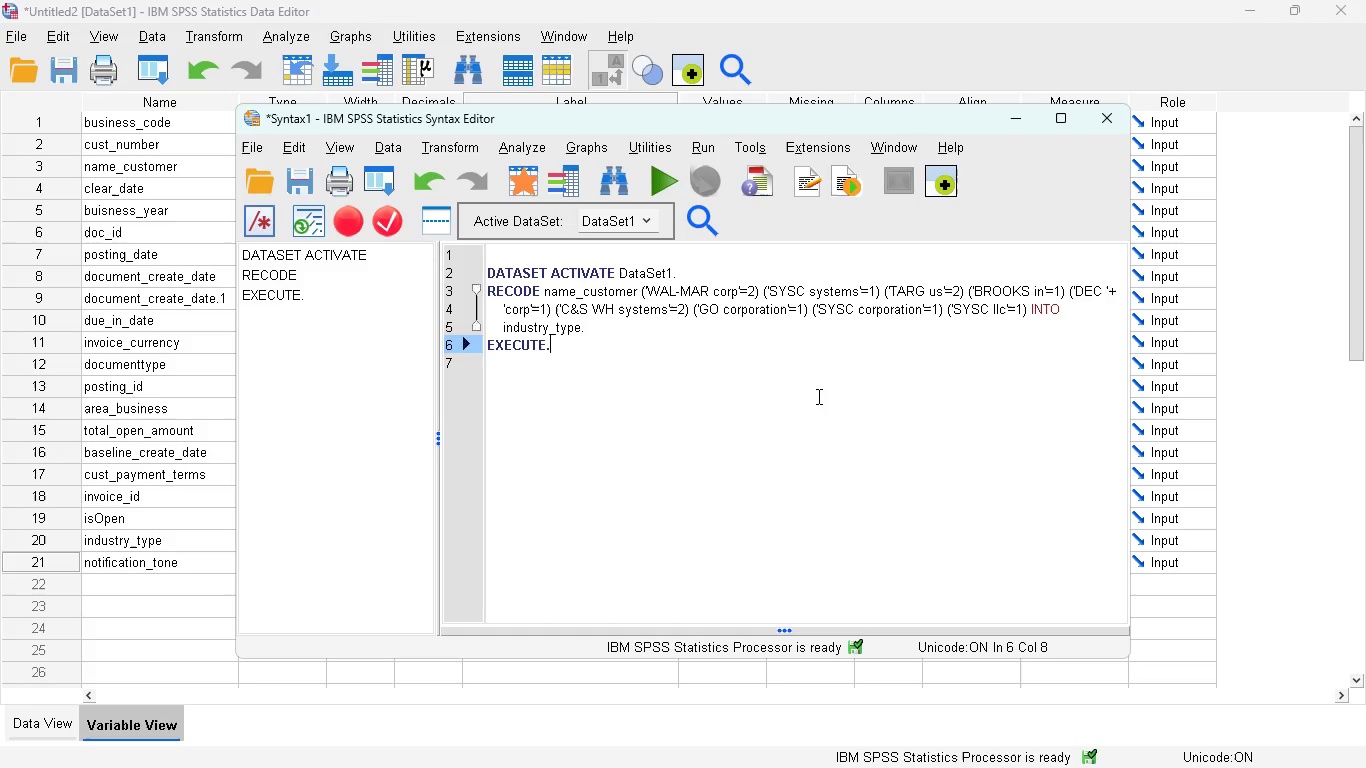 
wait(34.39)
 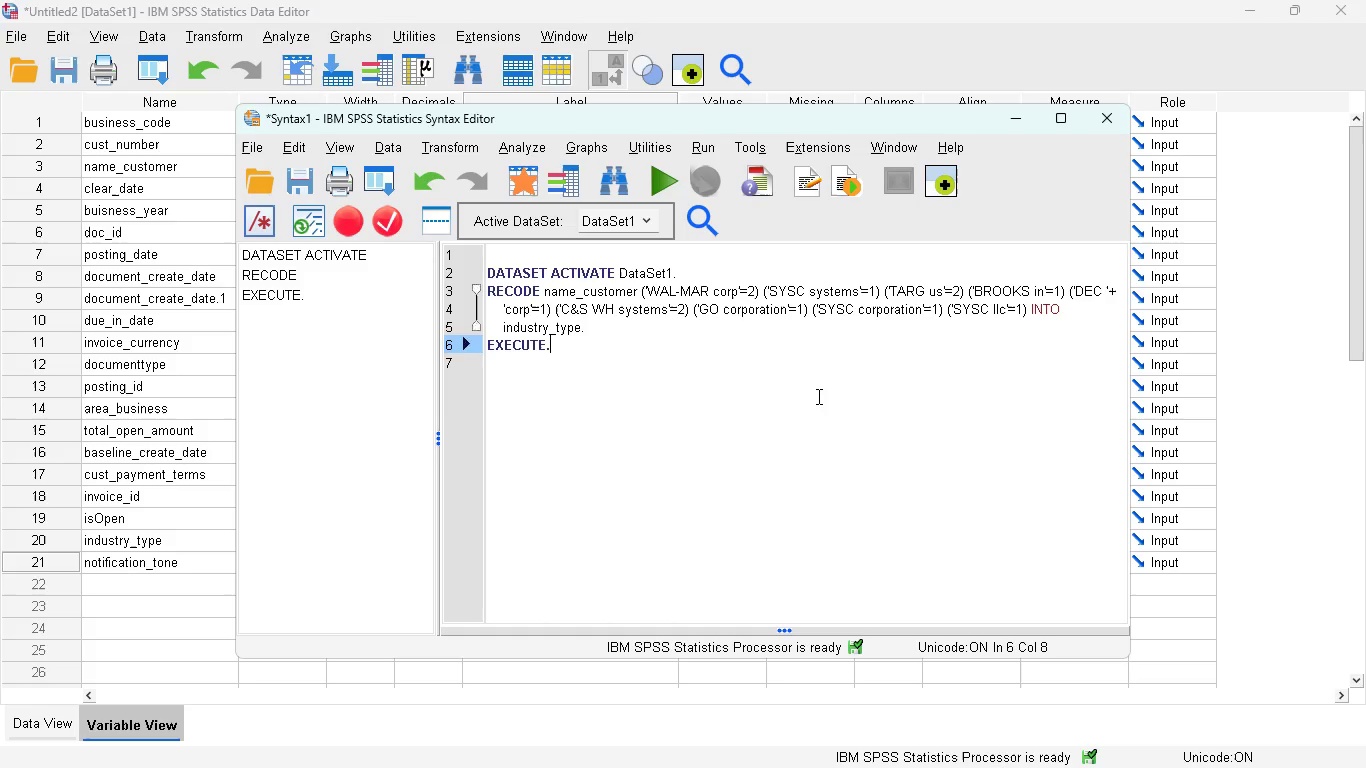 
left_click([1023, 112])
 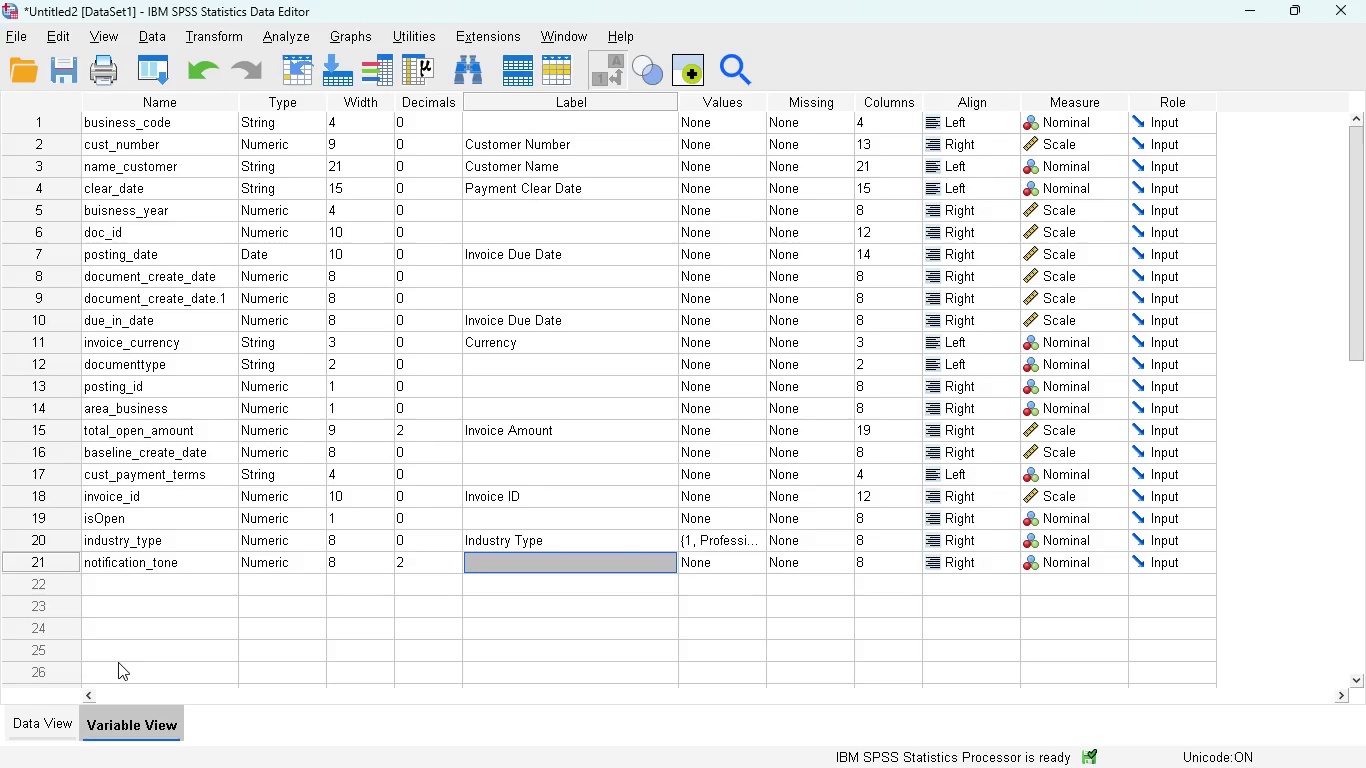 
wait(9.12)
 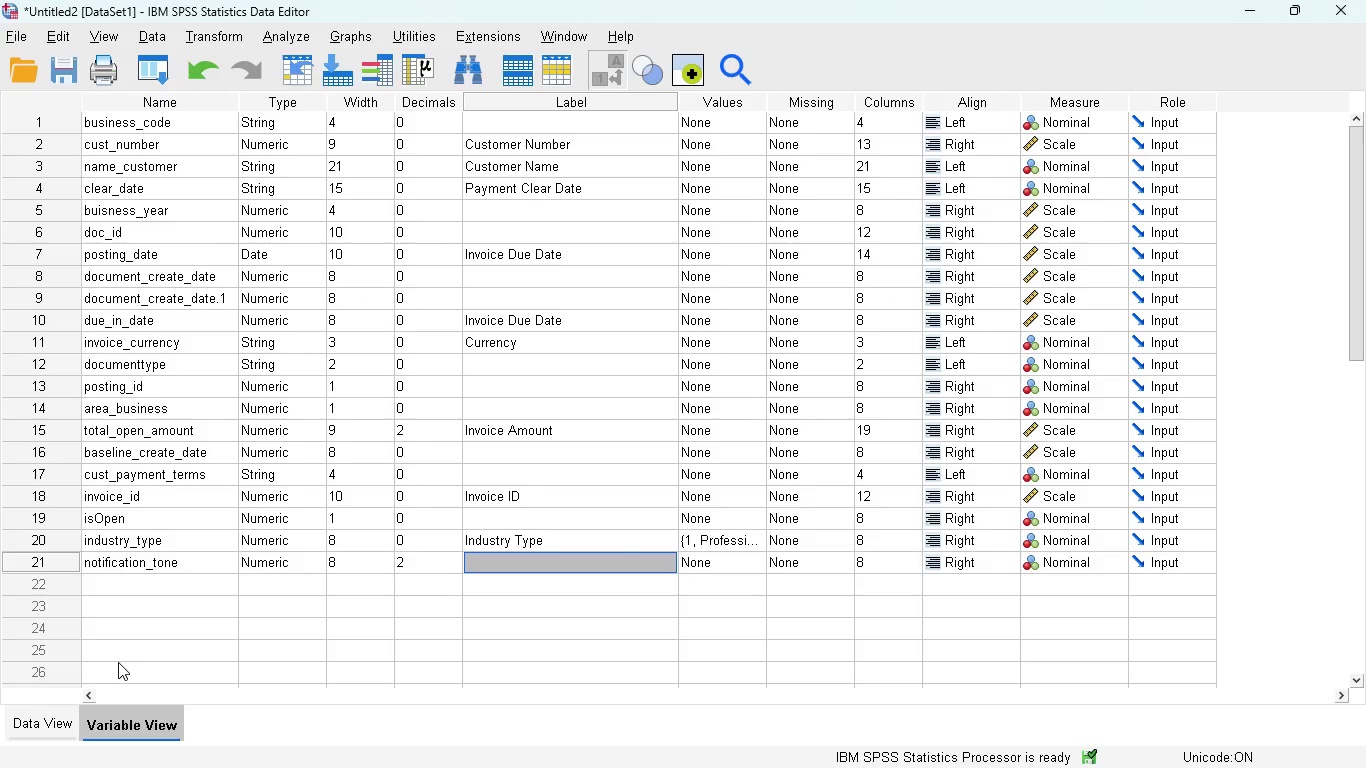 
left_click([27, 721])
 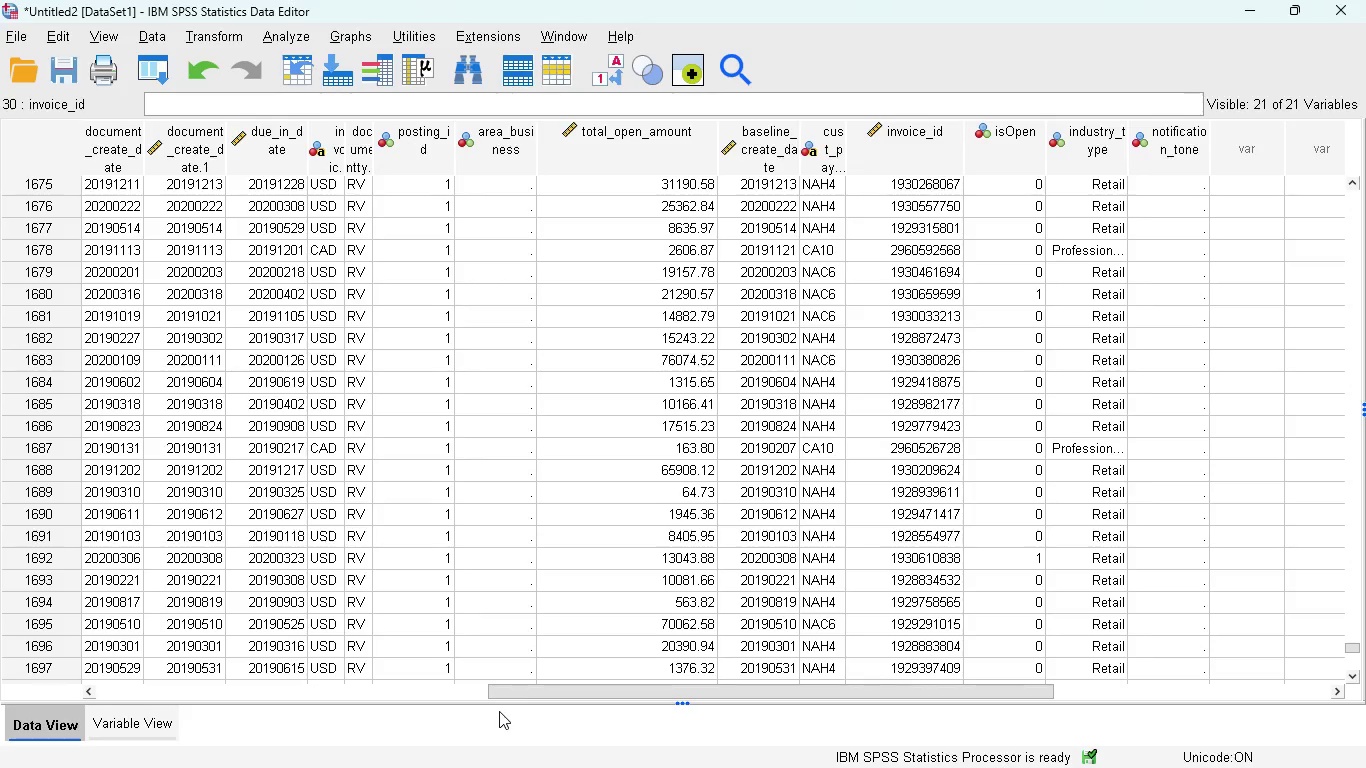 
left_click_drag(start_coordinate=[506, 689], to_coordinate=[407, 682])
 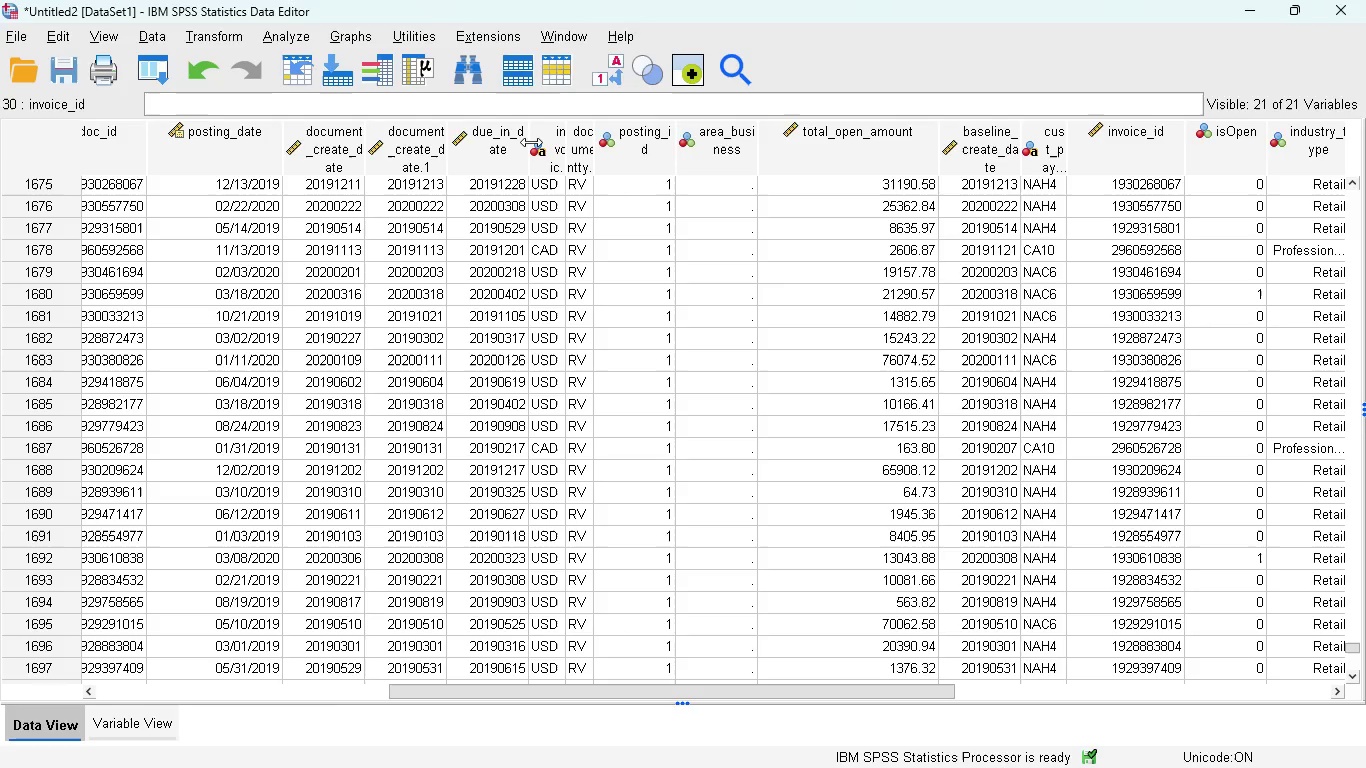 
left_click_drag(start_coordinate=[529, 140], to_coordinate=[584, 166])
 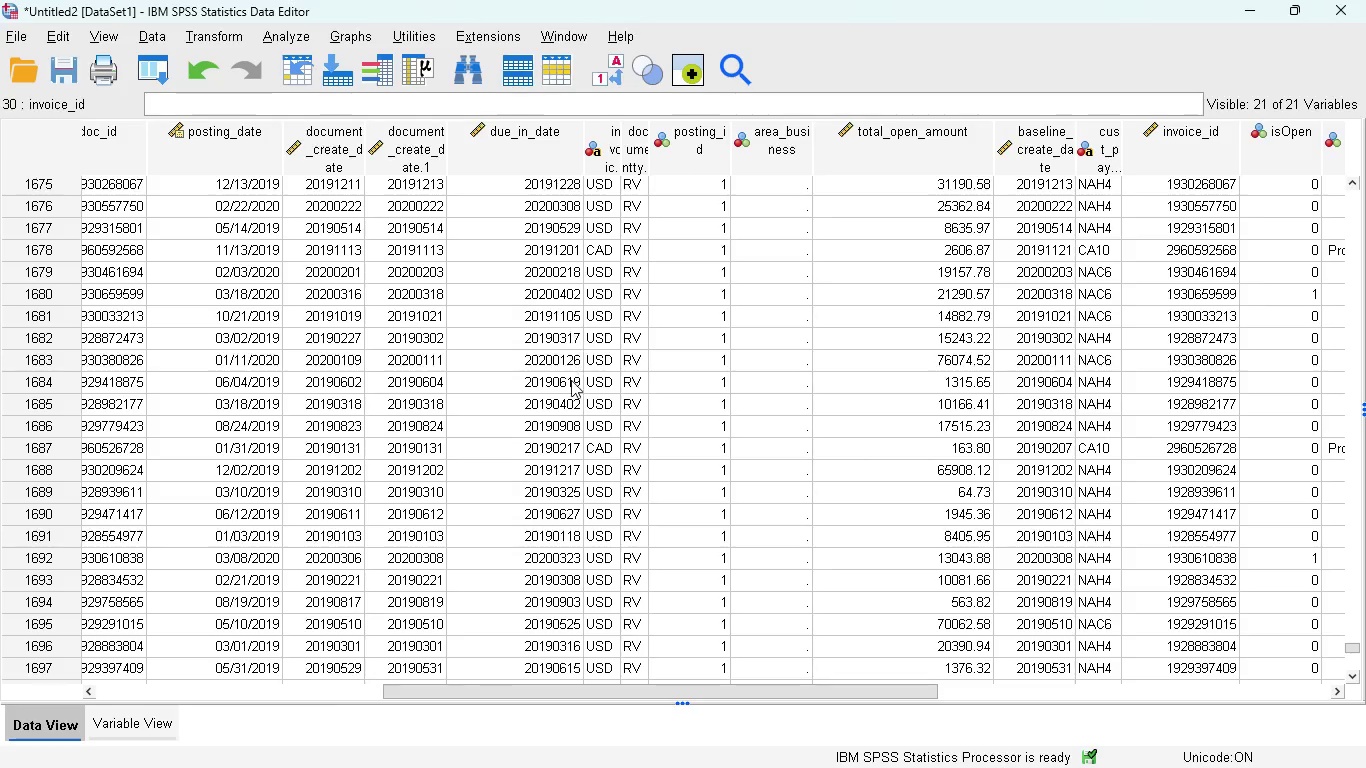 
wait(15.91)
 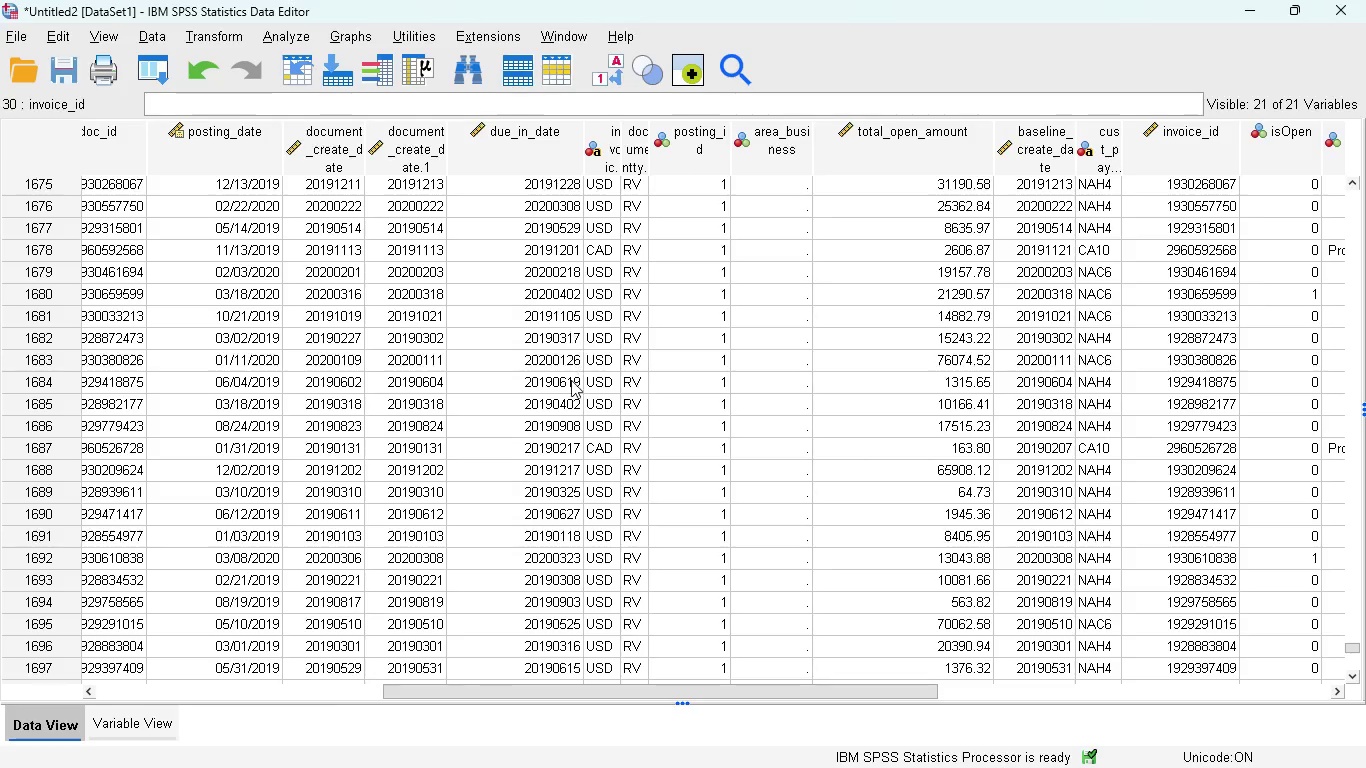 
left_click([149, 720])
 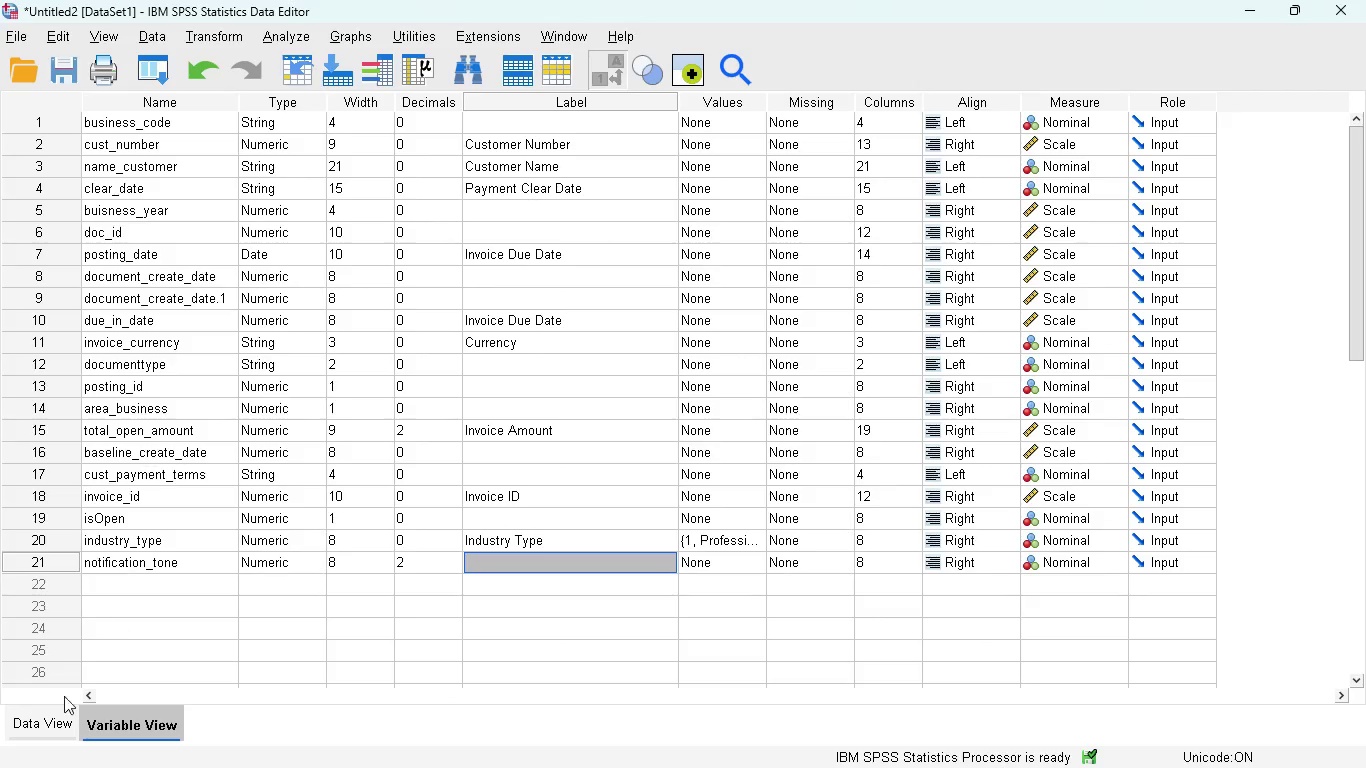 
left_click([48, 719])
 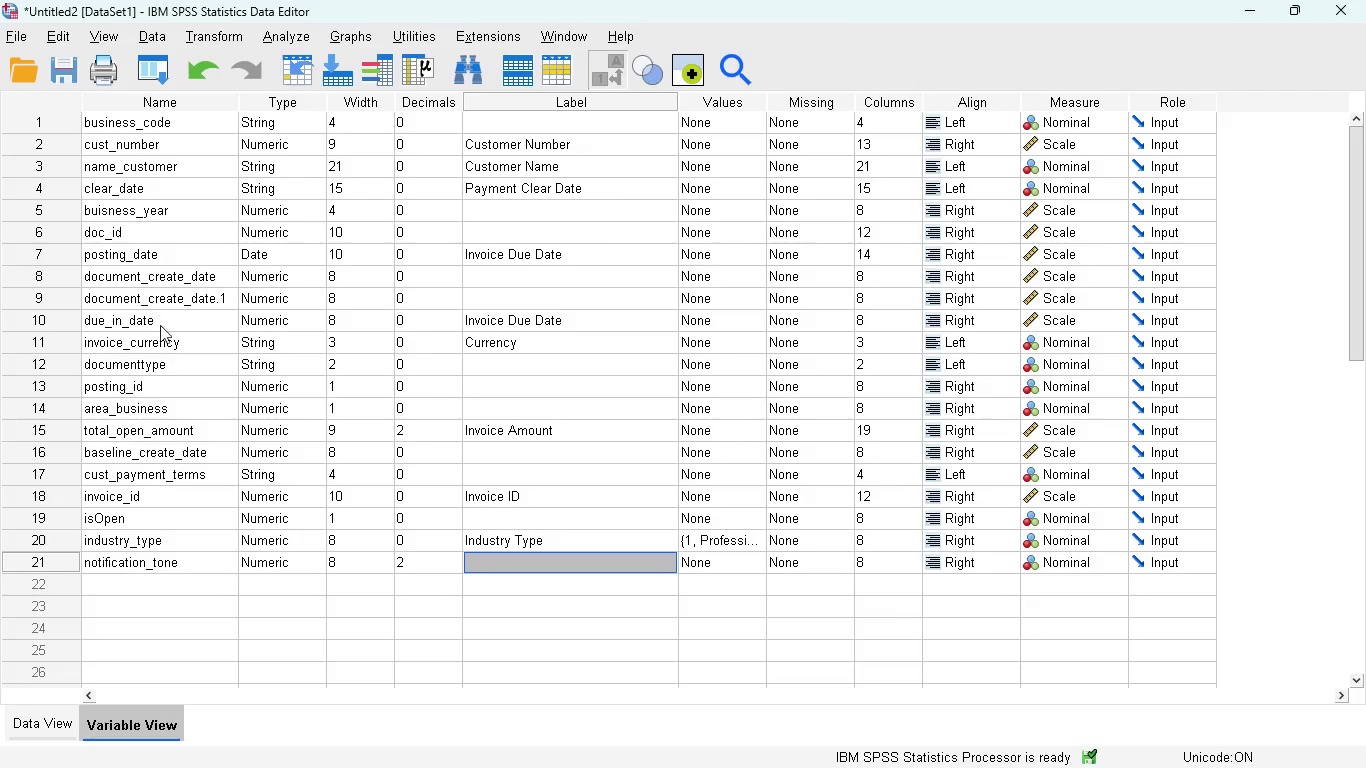 
left_click([259, 321])
 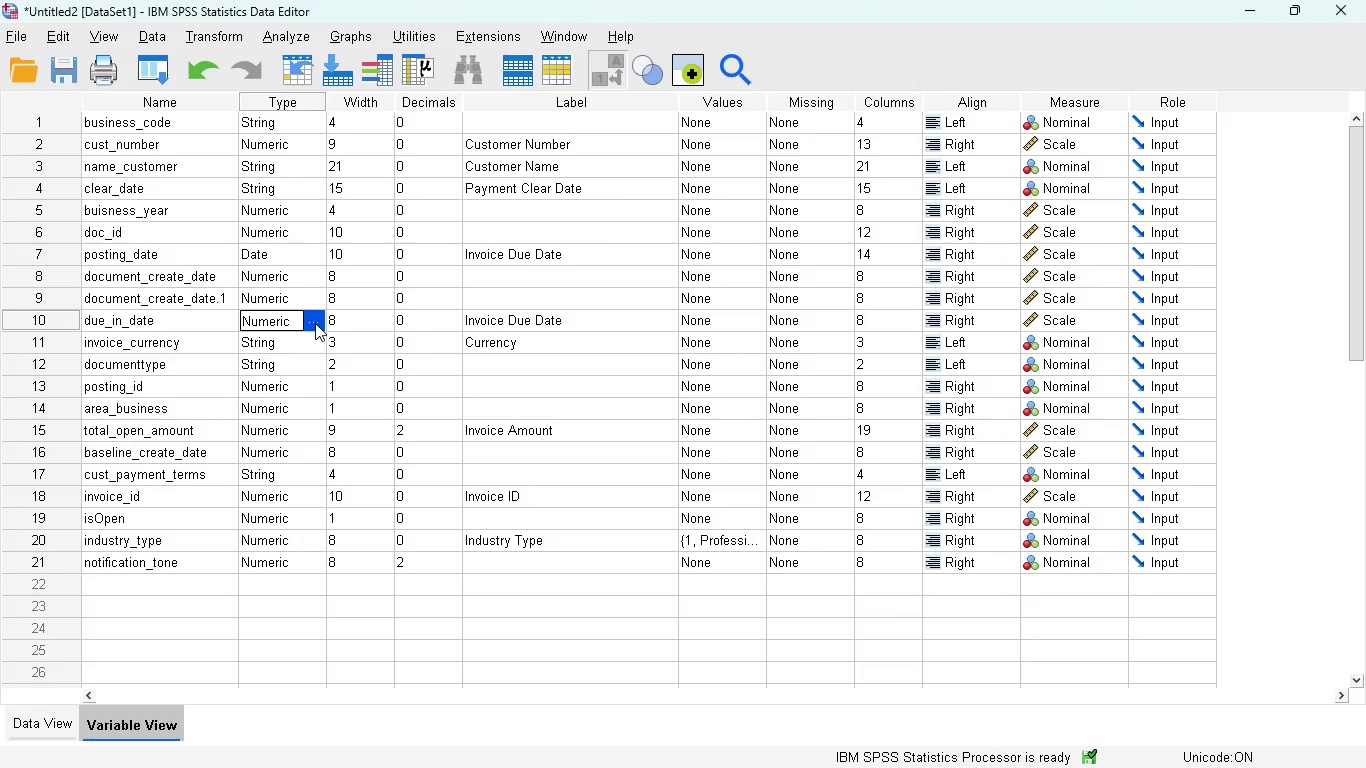 
left_click([315, 323])
 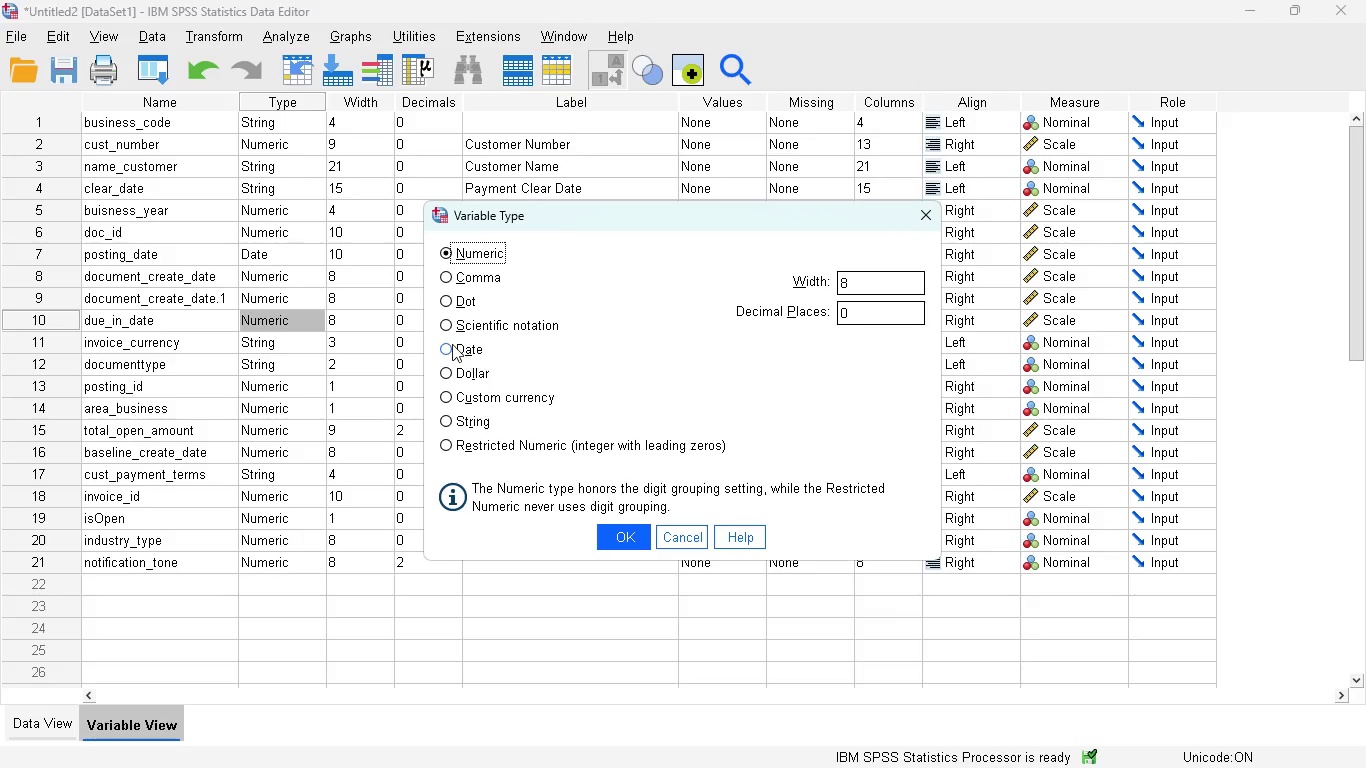 
left_click([452, 344])
 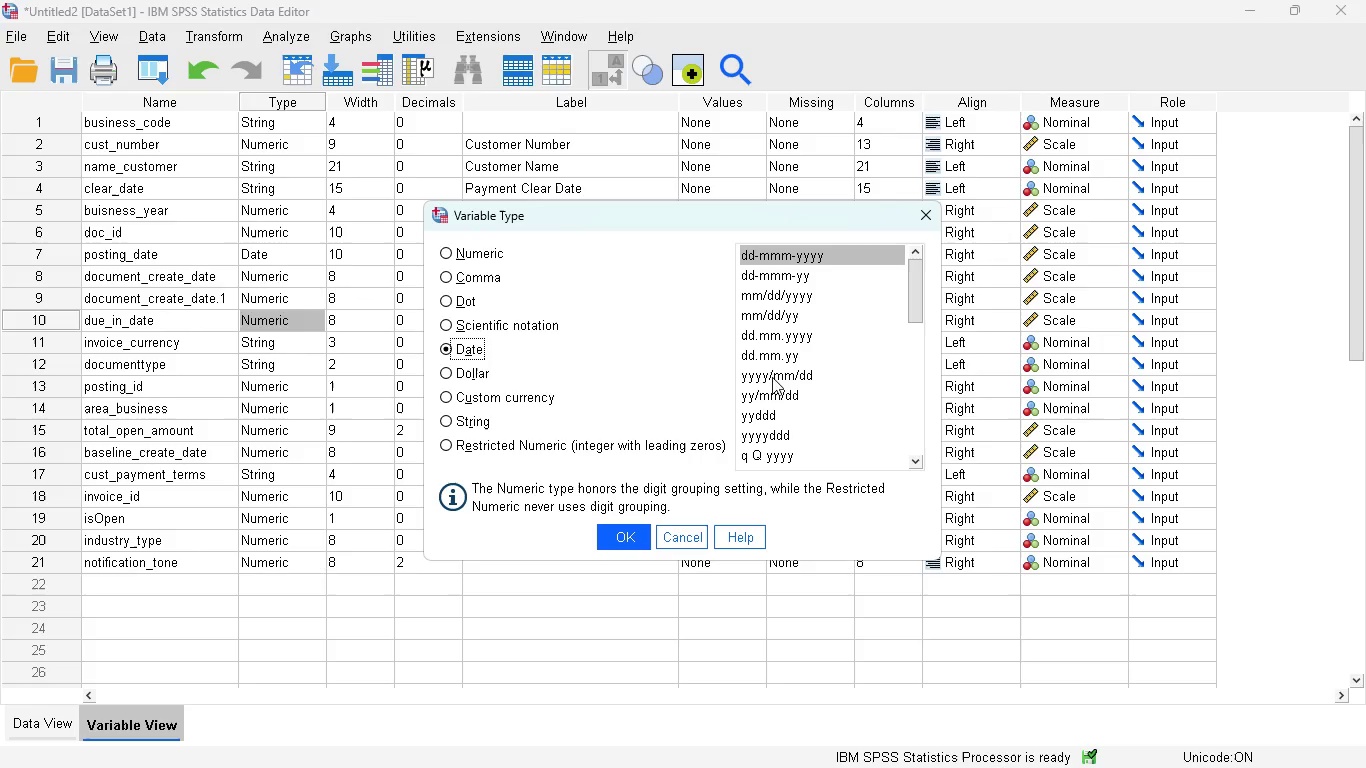 
wait(6.84)
 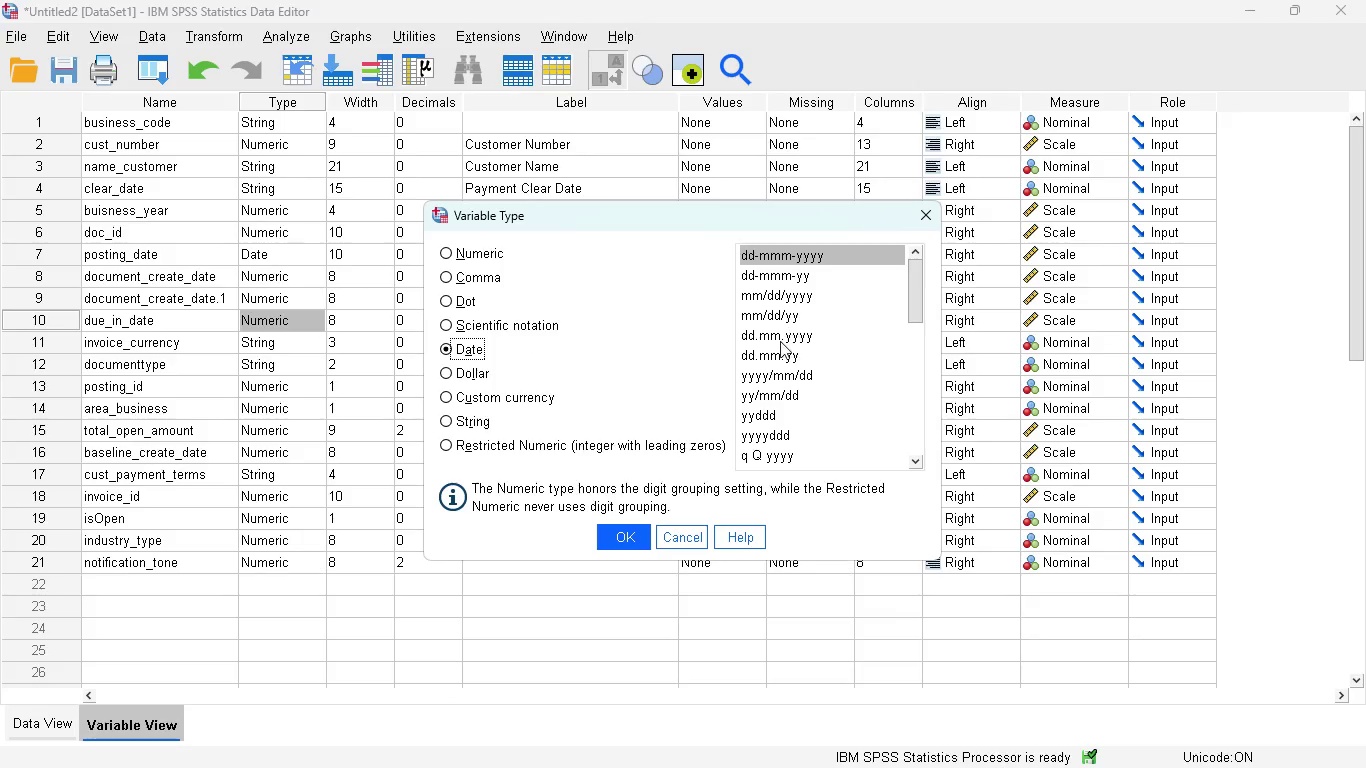 
left_click([774, 374])
 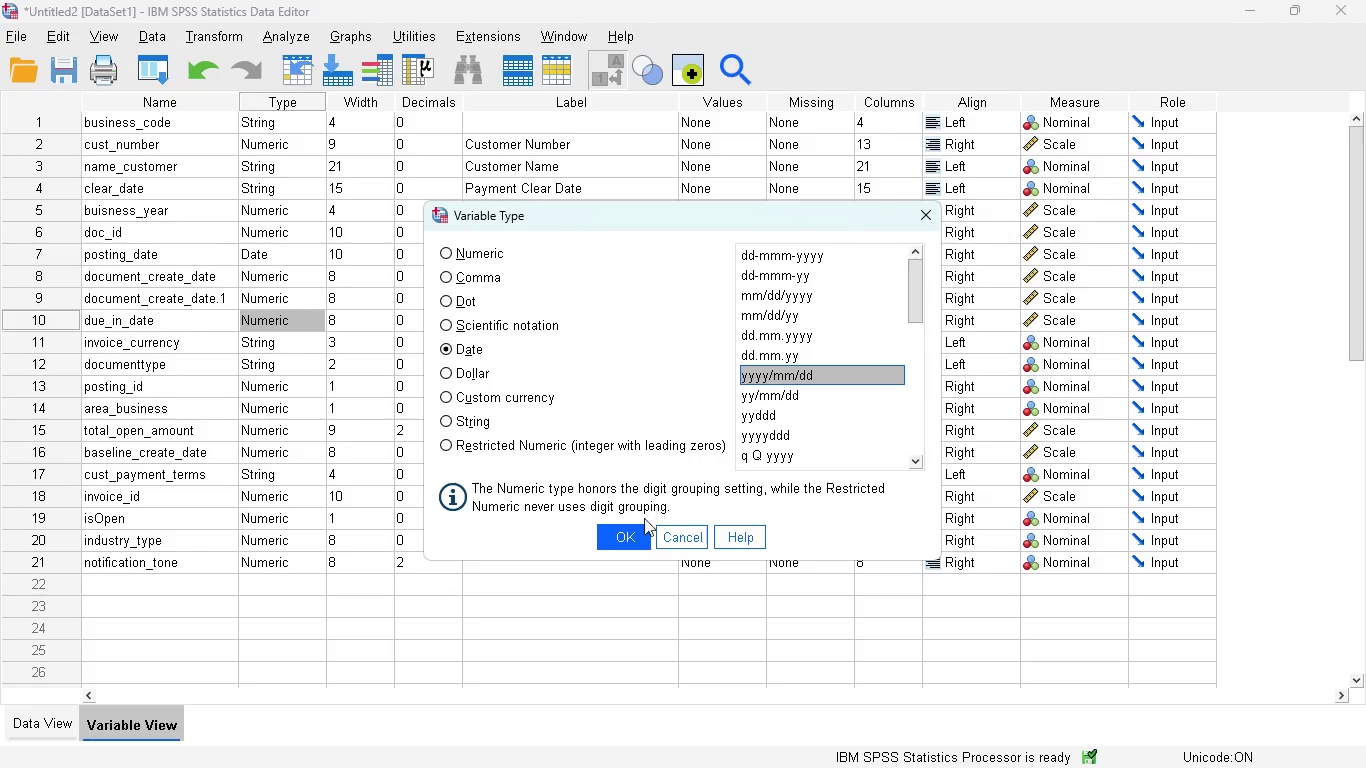 
left_click([625, 535])
 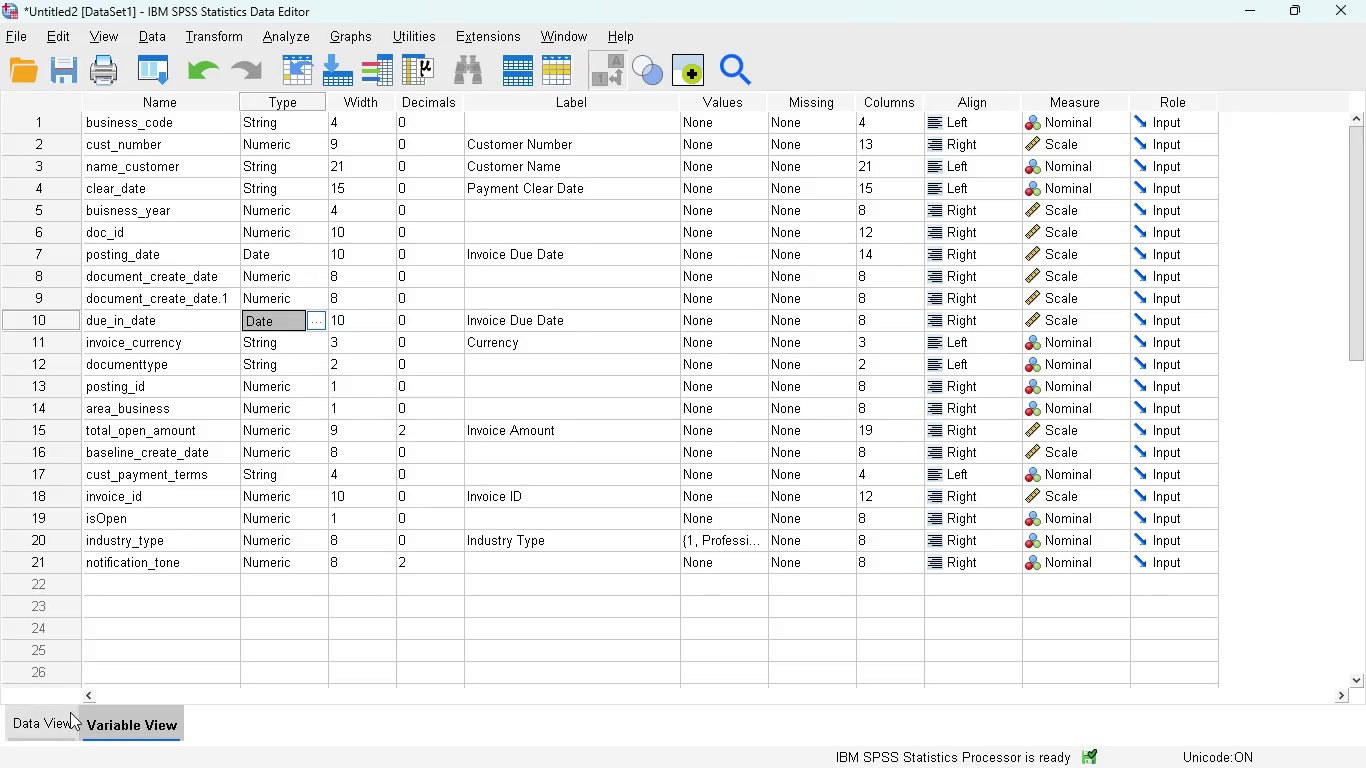 
left_click([56, 719])
 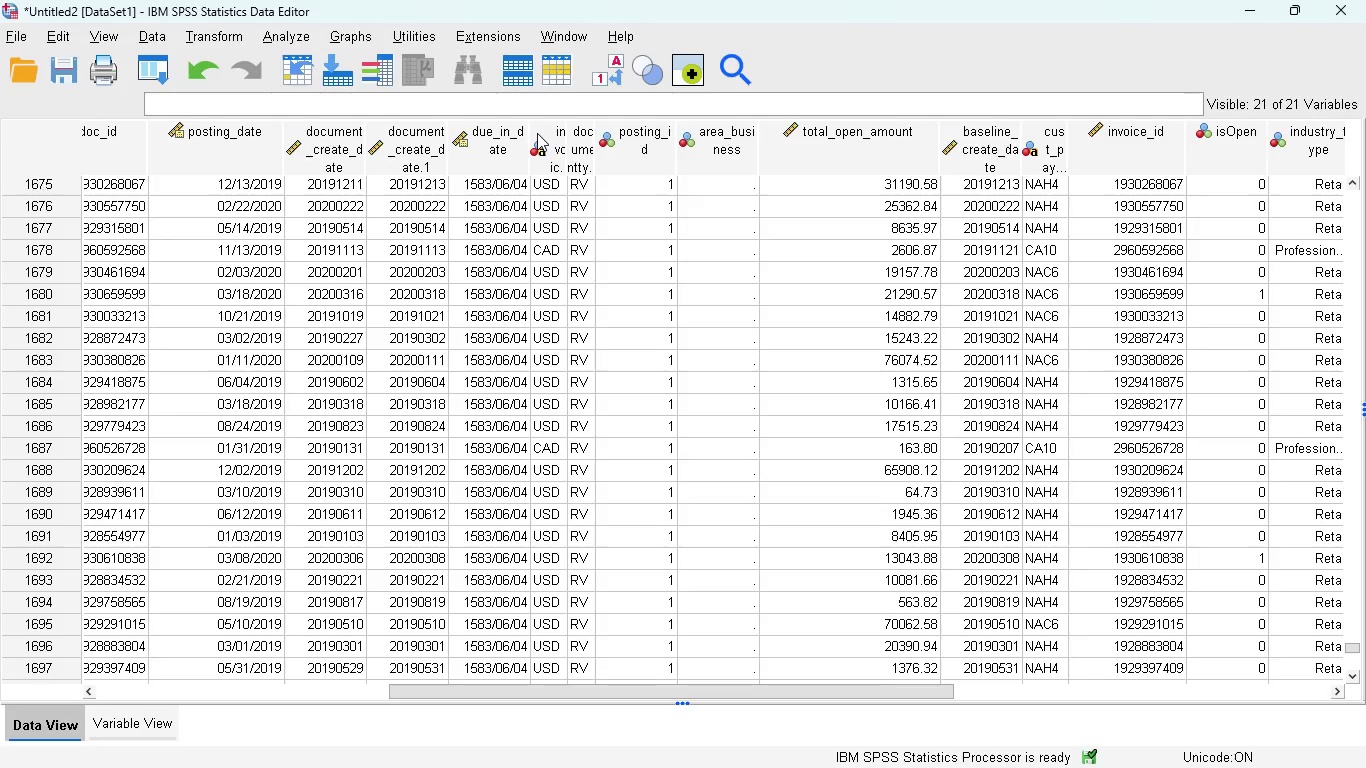 
scroll: coordinate [518, 319], scroll_direction: up, amount: 3.0
 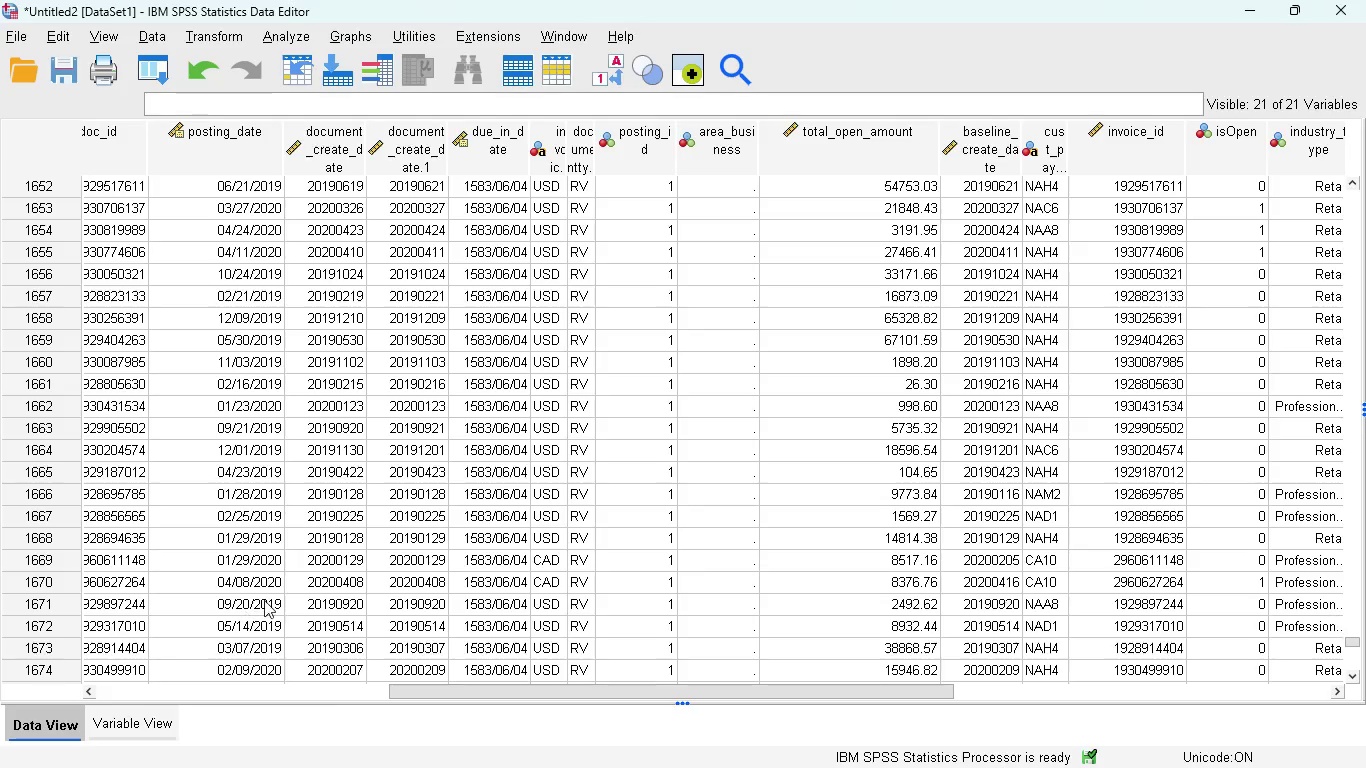 
wait(5.39)
 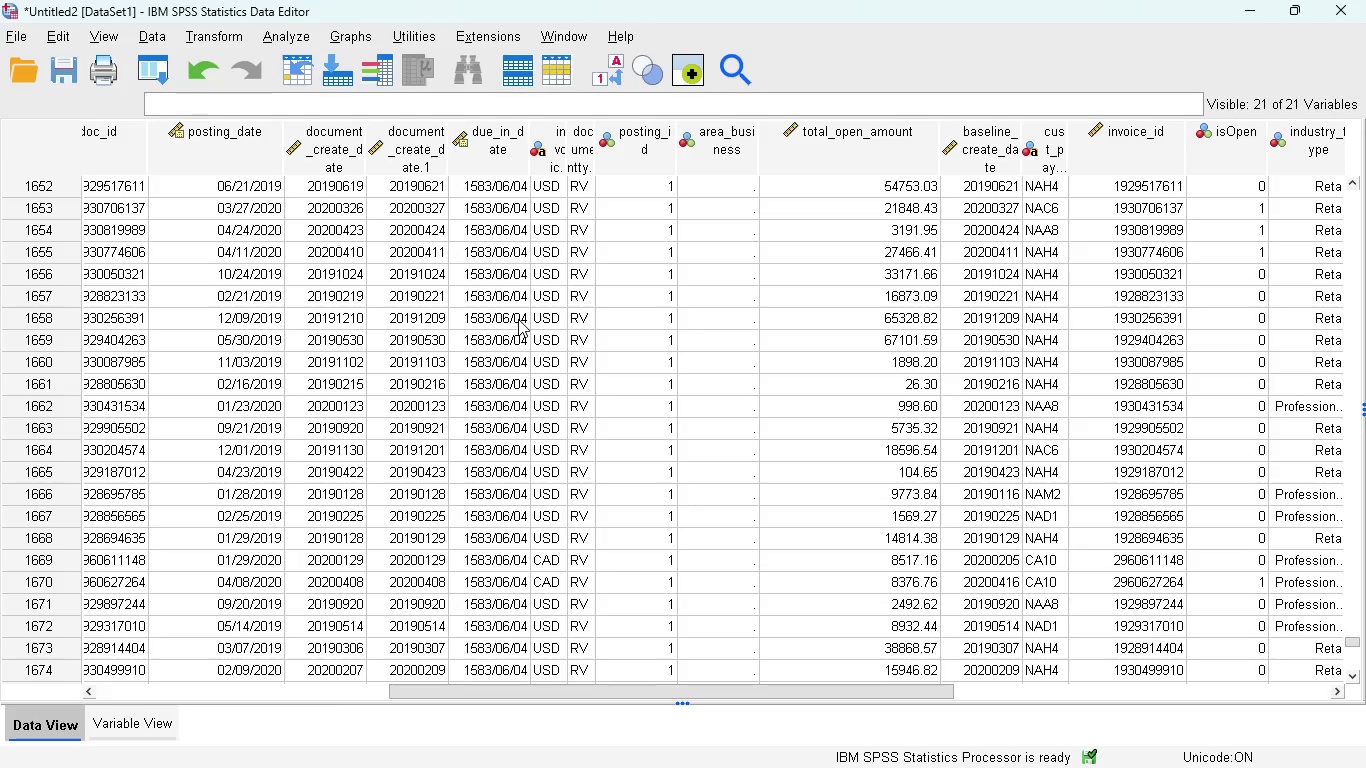 
hold_key(key=ControlLeft, duration=1.03)
 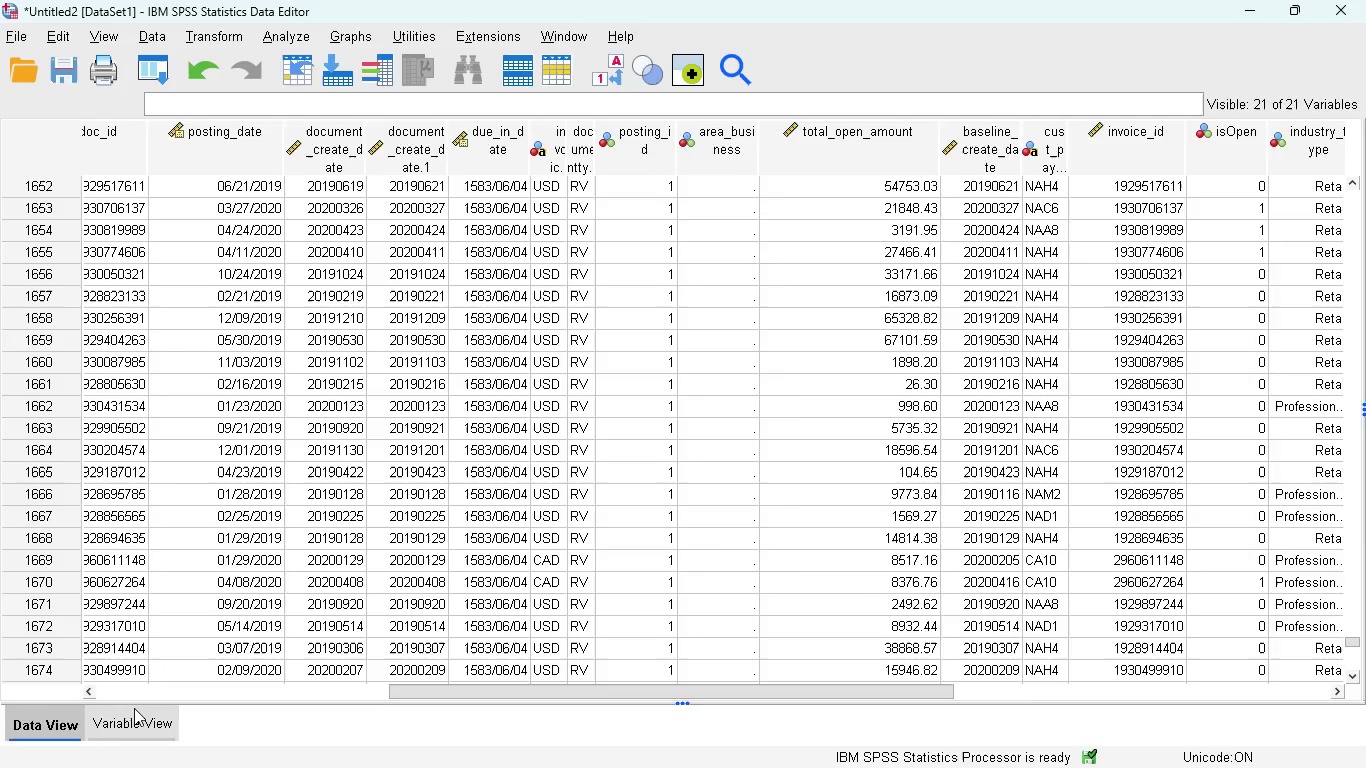 
left_click([134, 708])
 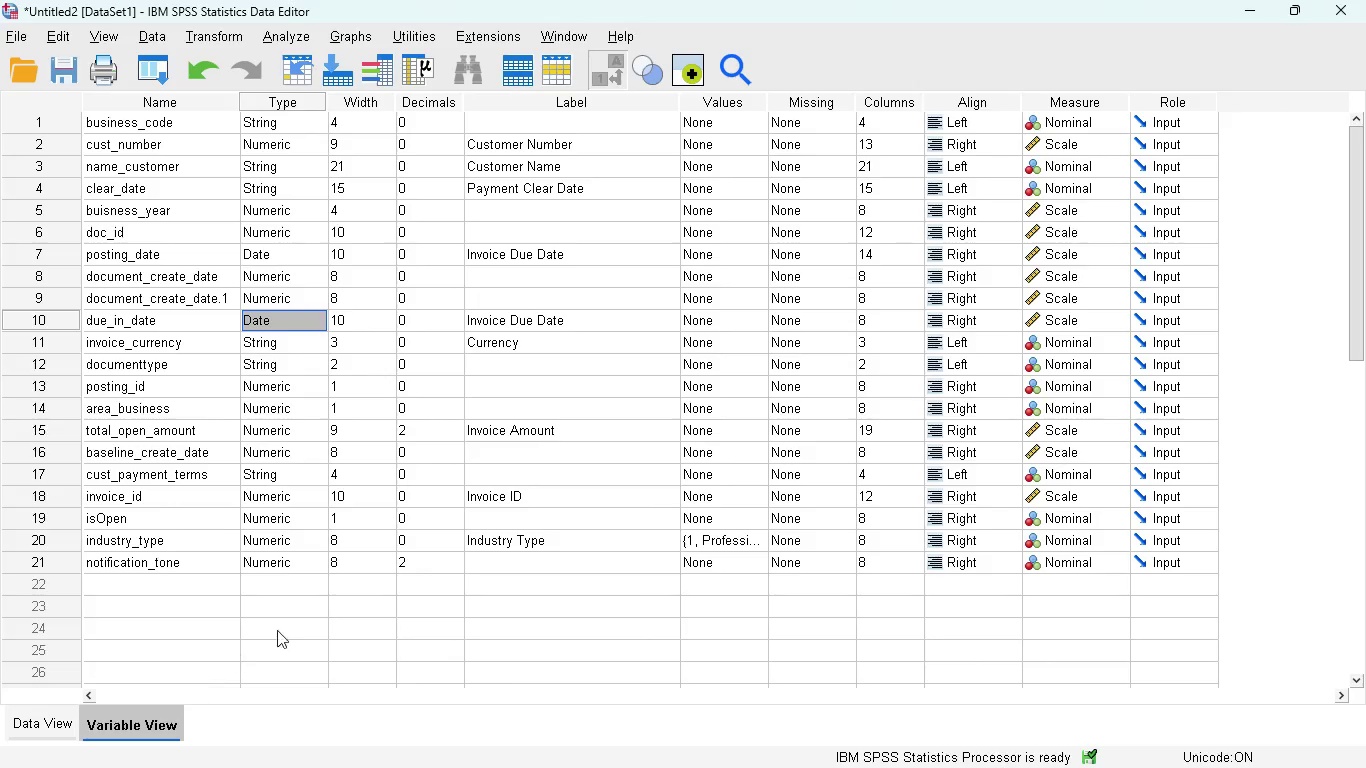 
key(Control+Z)
 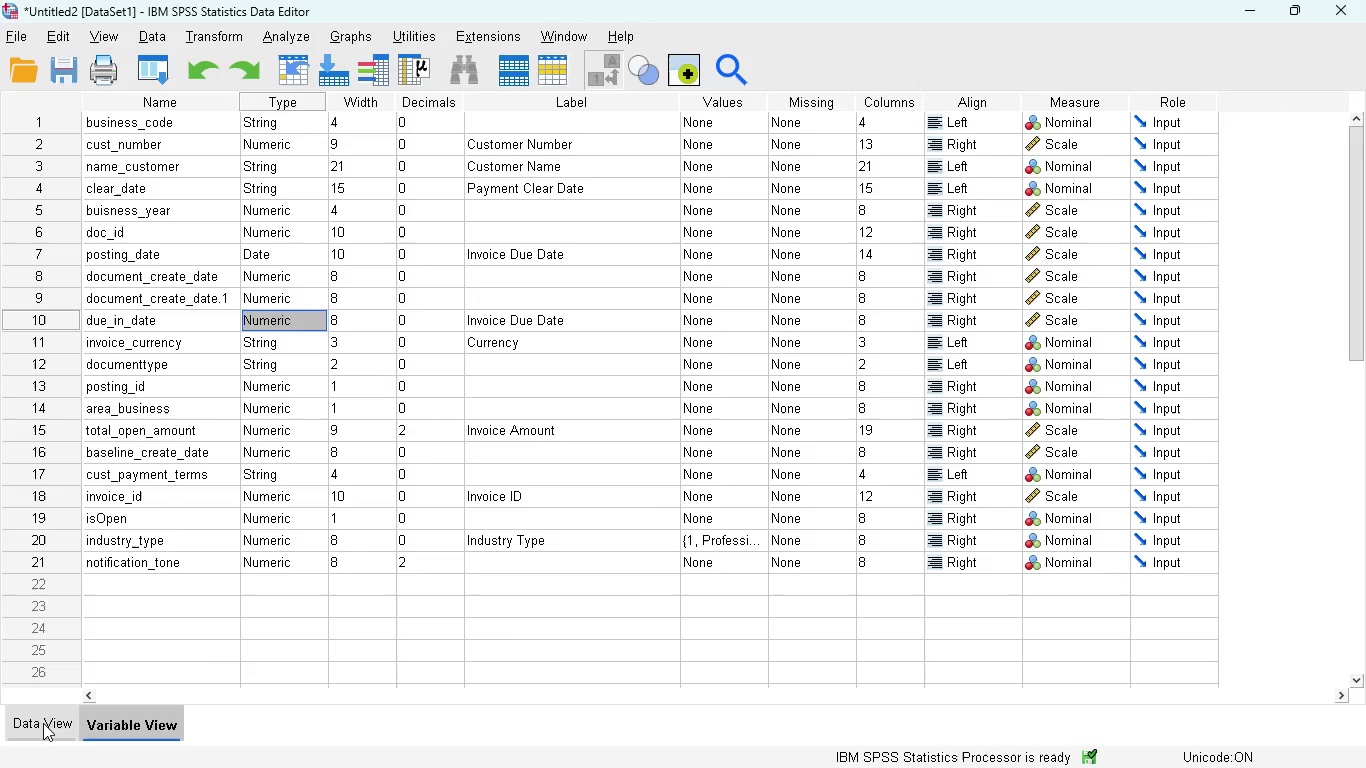 
left_click([43, 723])
 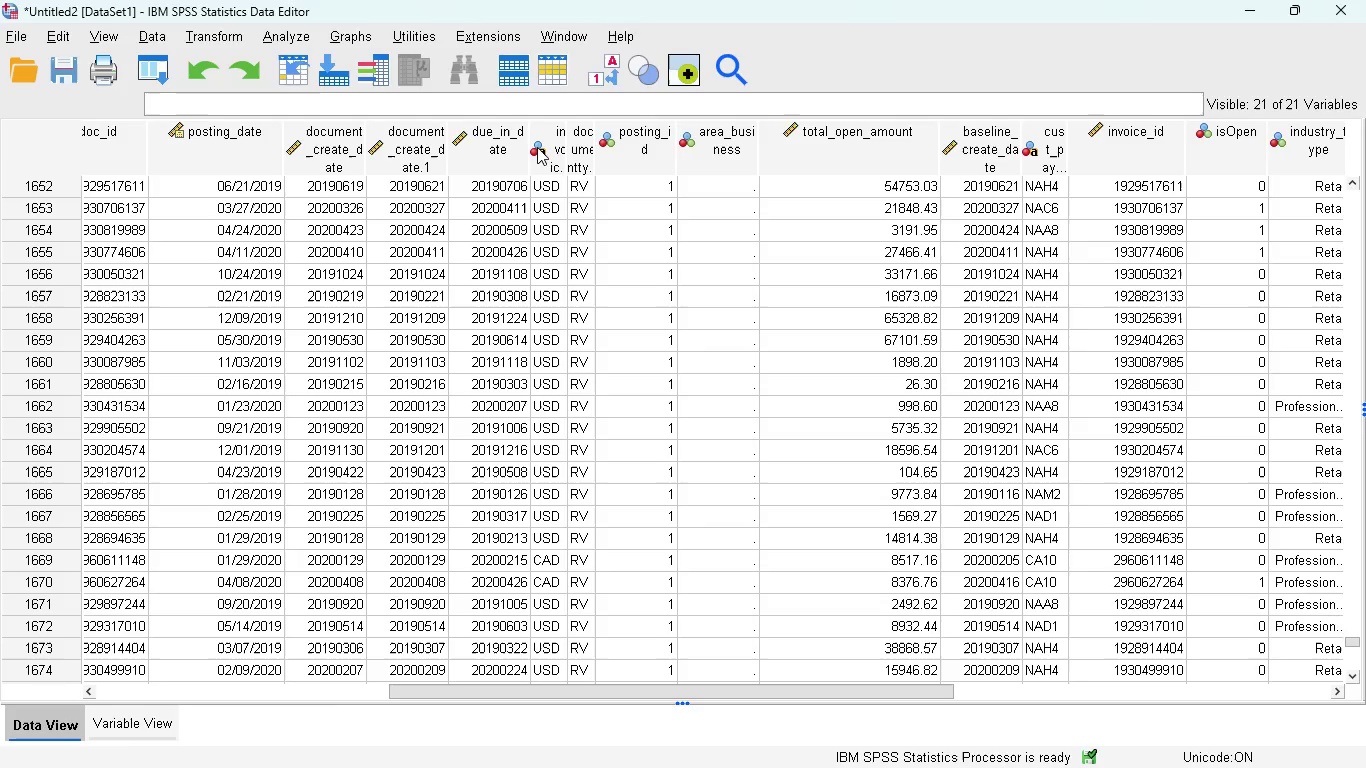 
left_click_drag(start_coordinate=[527, 144], to_coordinate=[583, 143])
 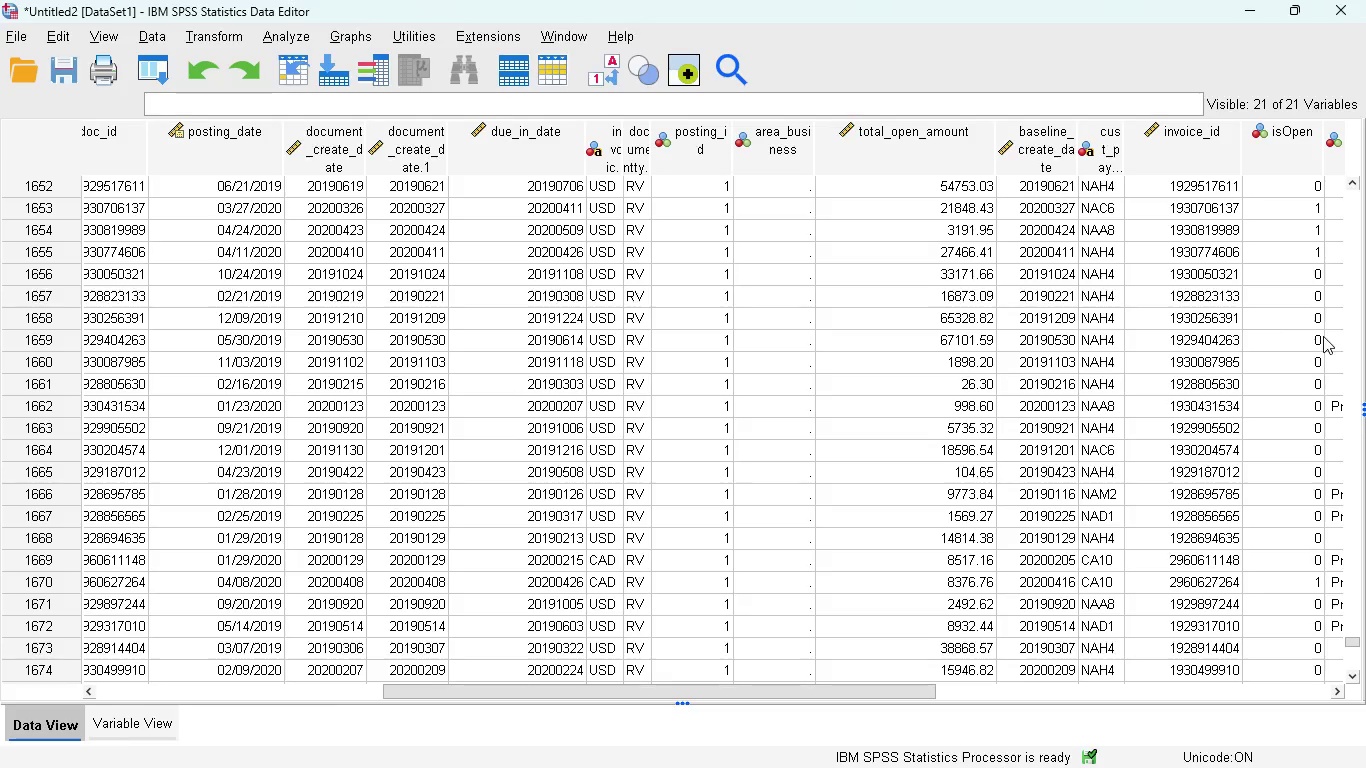 
wait(6.11)
 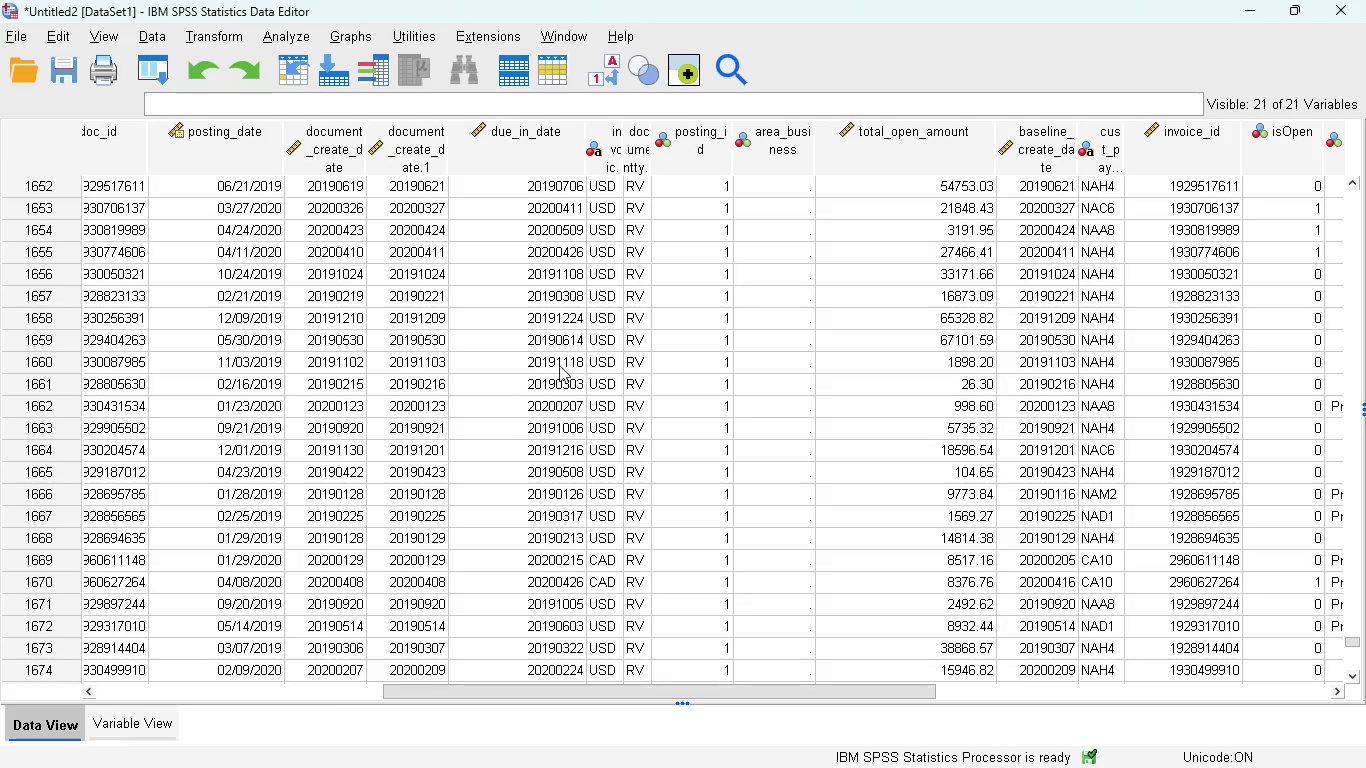 
scroll: coordinate [1227, 430], scroll_direction: up, amount: 2.0
 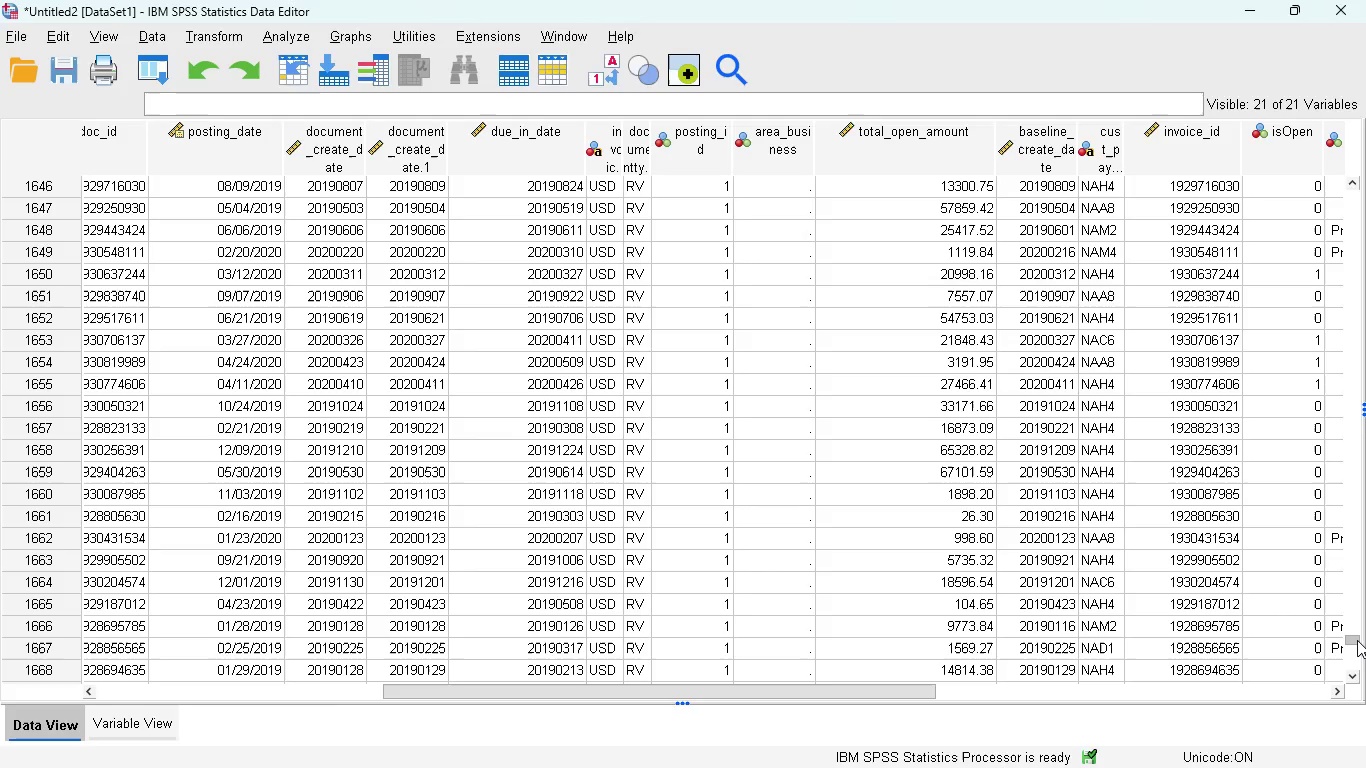 
left_click_drag(start_coordinate=[1357, 640], to_coordinate=[1358, 172])
 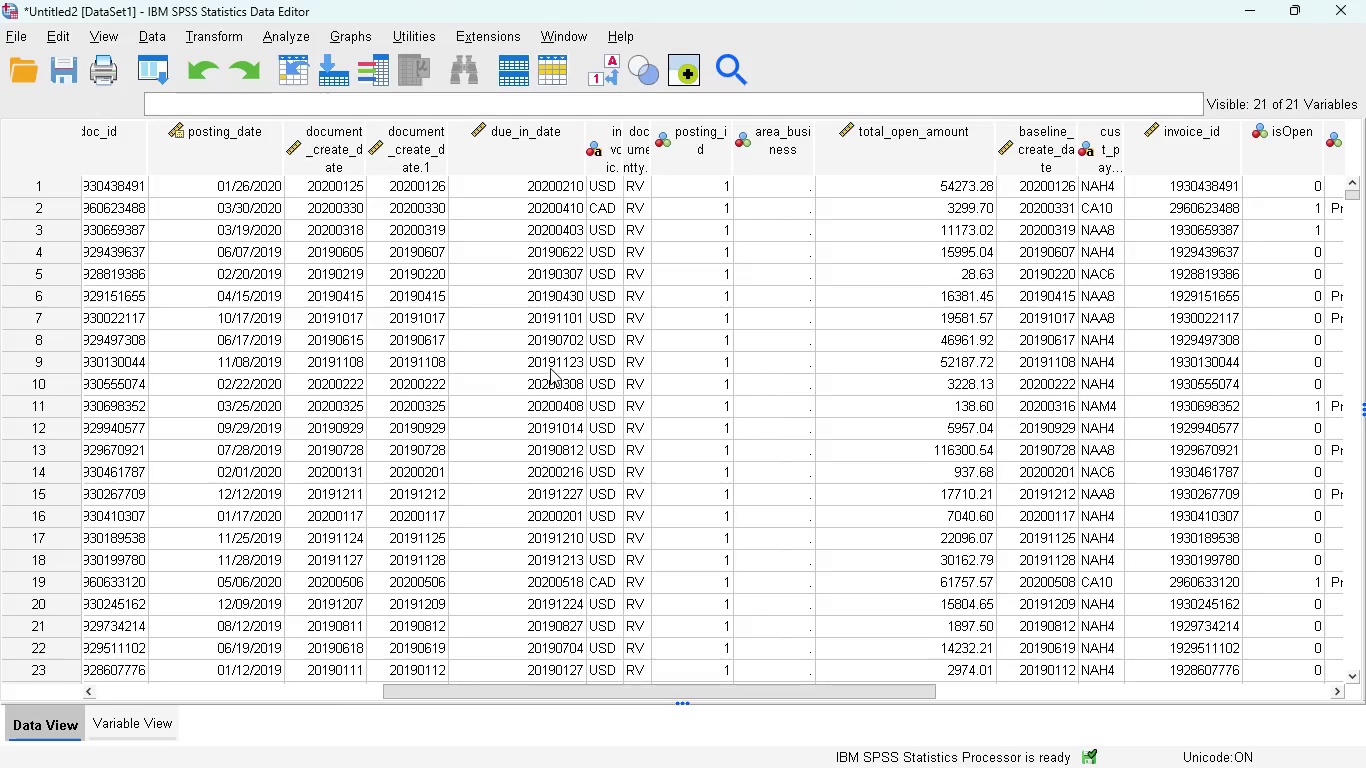 
scroll: coordinate [550, 368], scroll_direction: up, amount: 4.0
 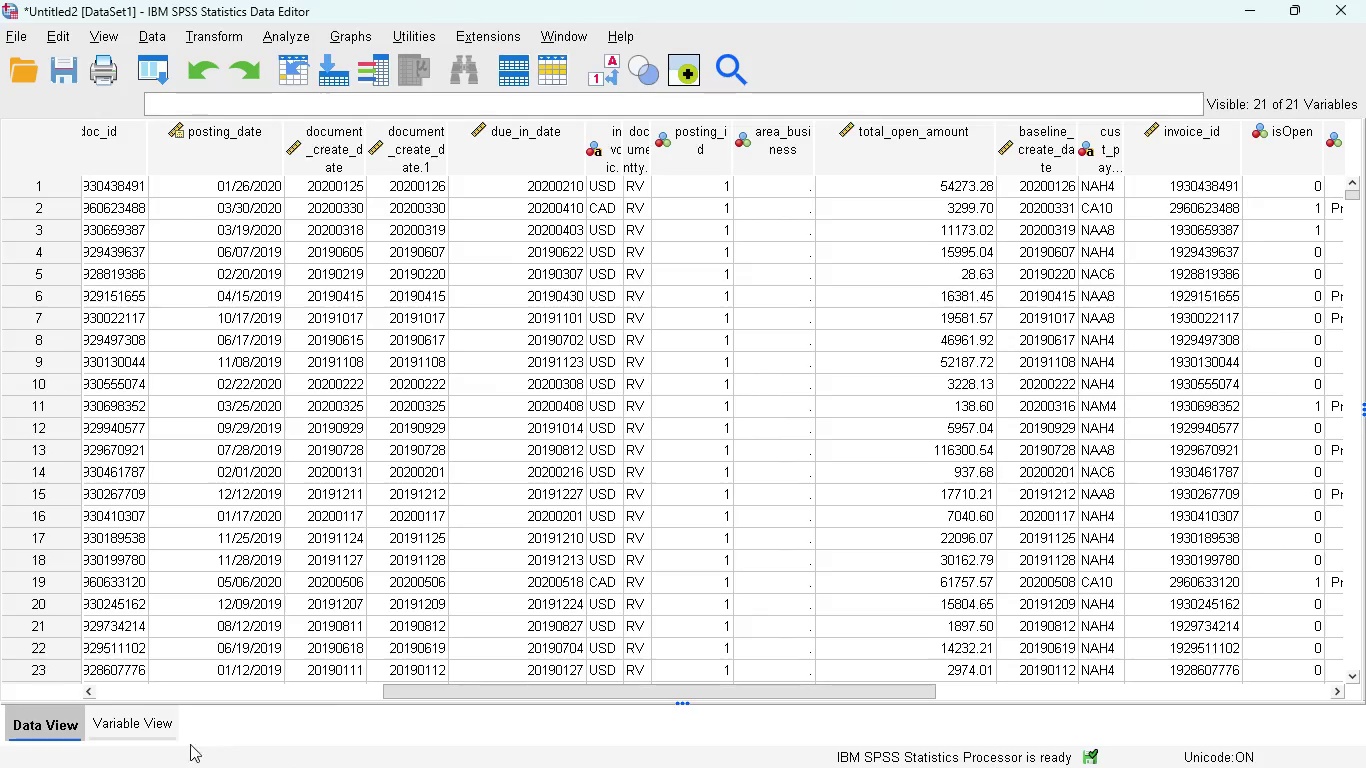 
left_click([134, 730])
 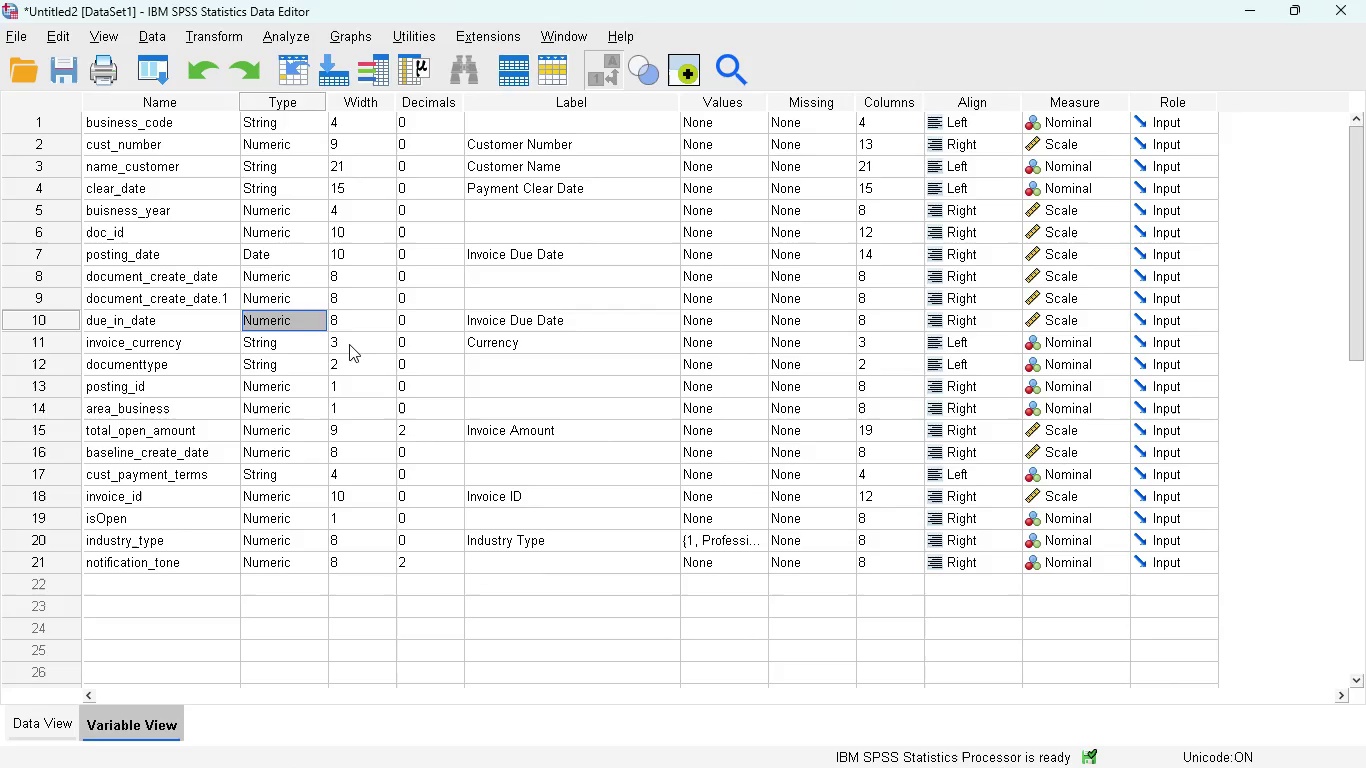 
key(Control+Y)
 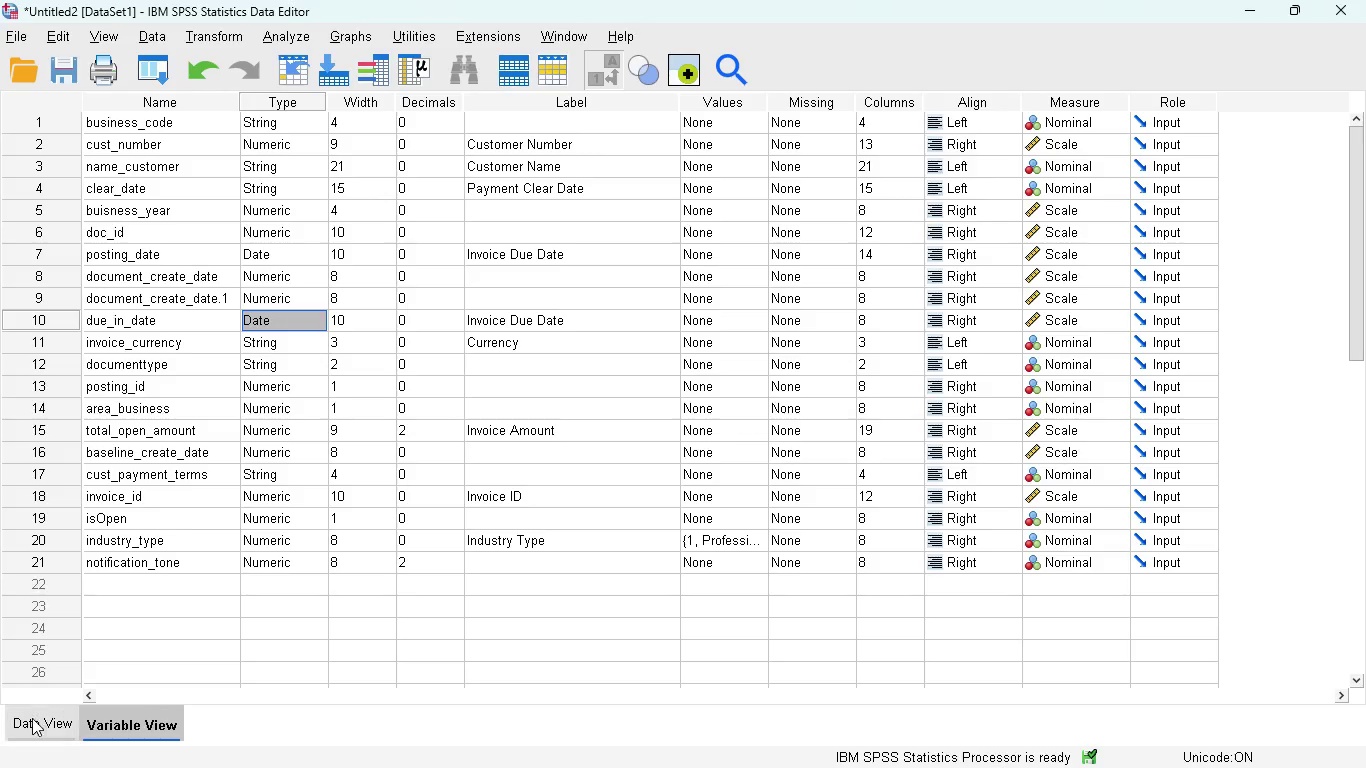 
left_click([17, 727])
 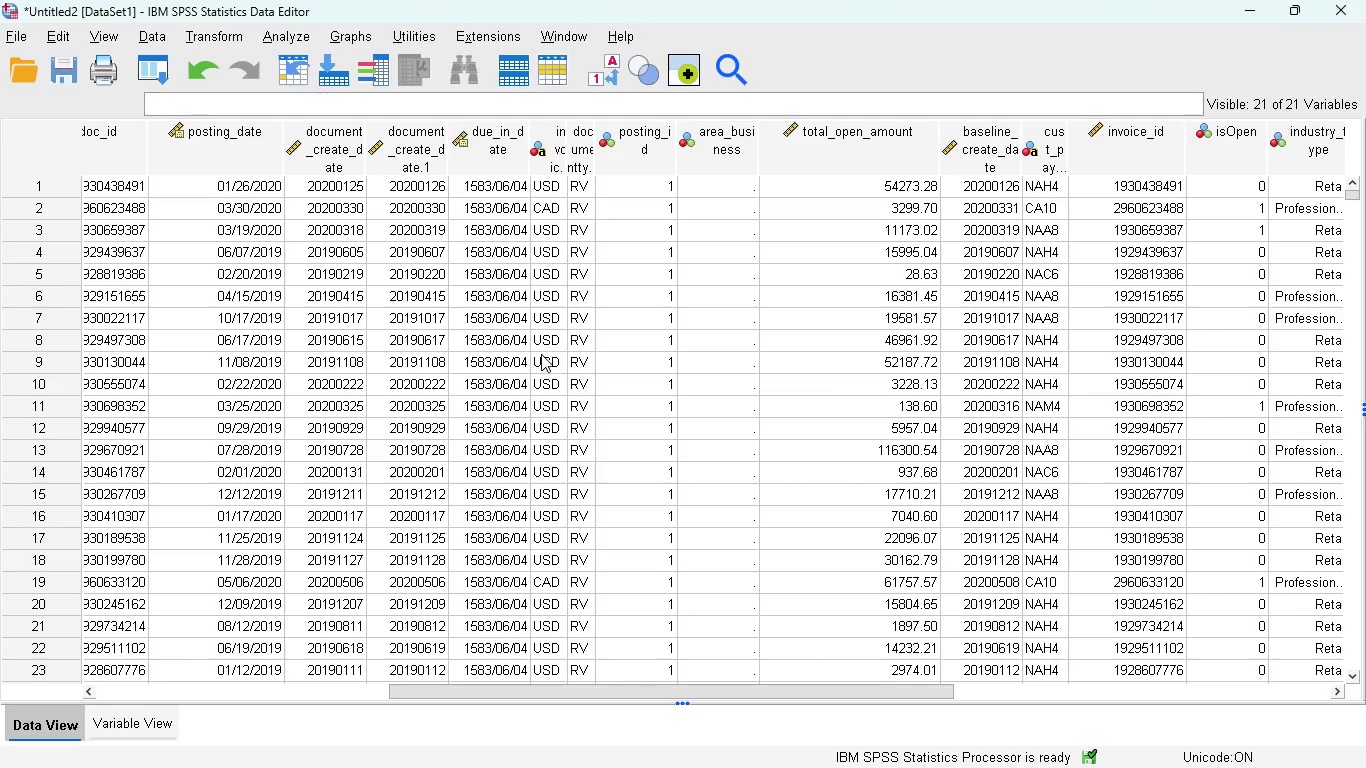 
scroll: coordinate [538, 332], scroll_direction: up, amount: 5.0
 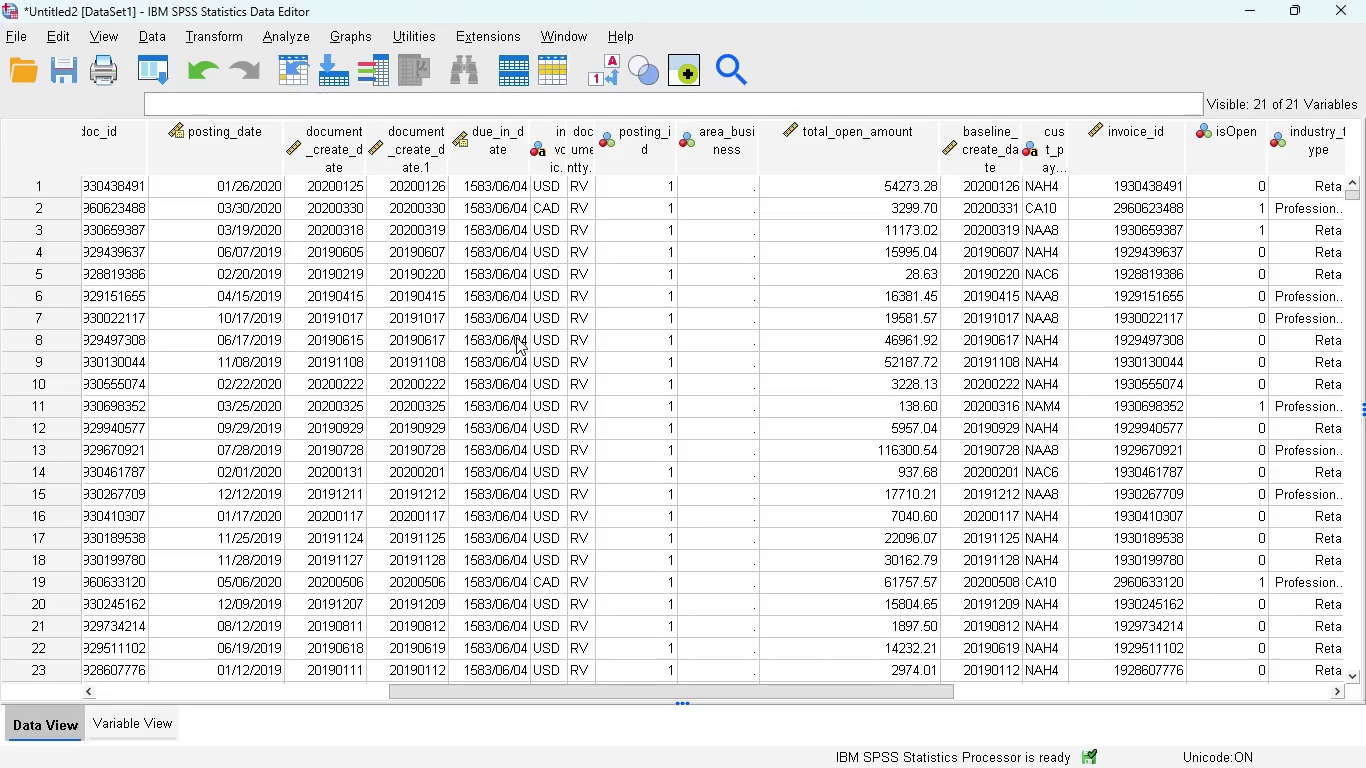 
wait(8.4)
 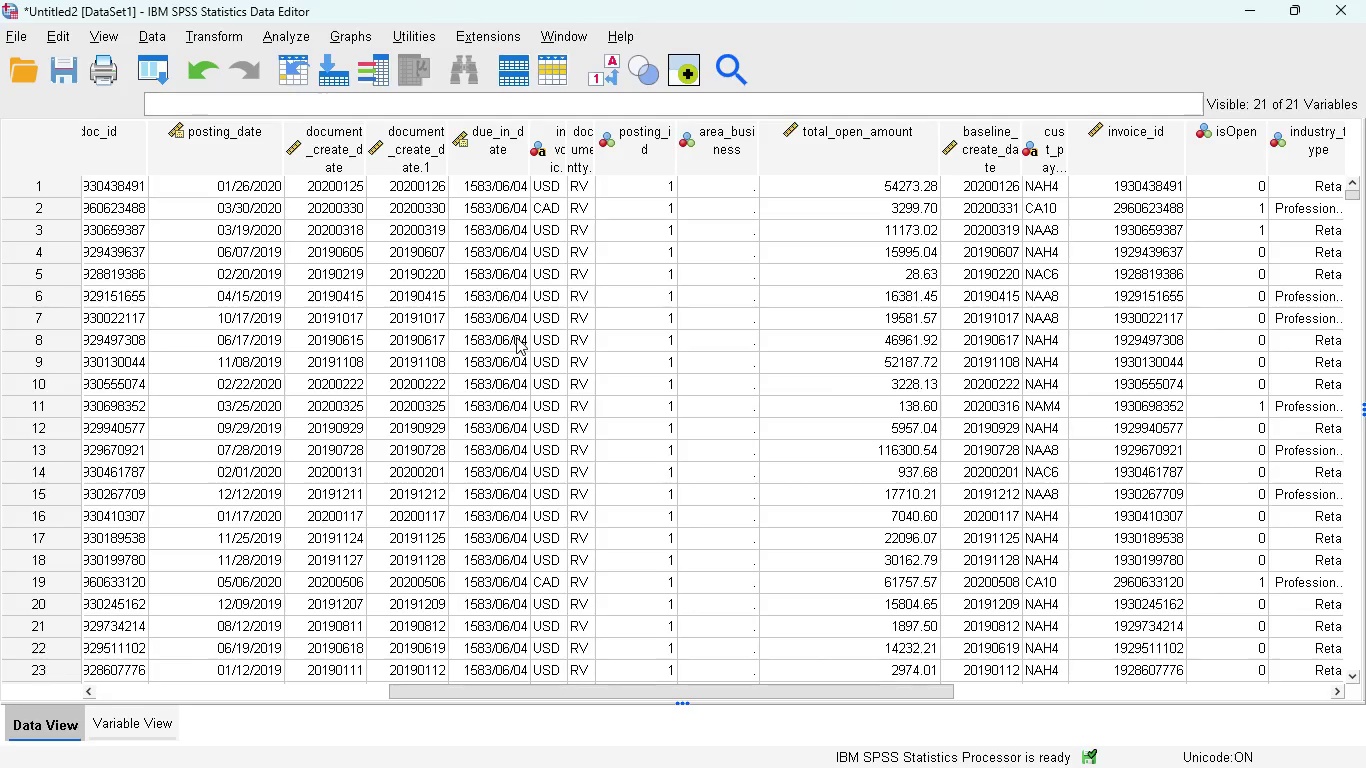 
left_click_drag(start_coordinate=[1357, 194], to_coordinate=[1342, 758])
 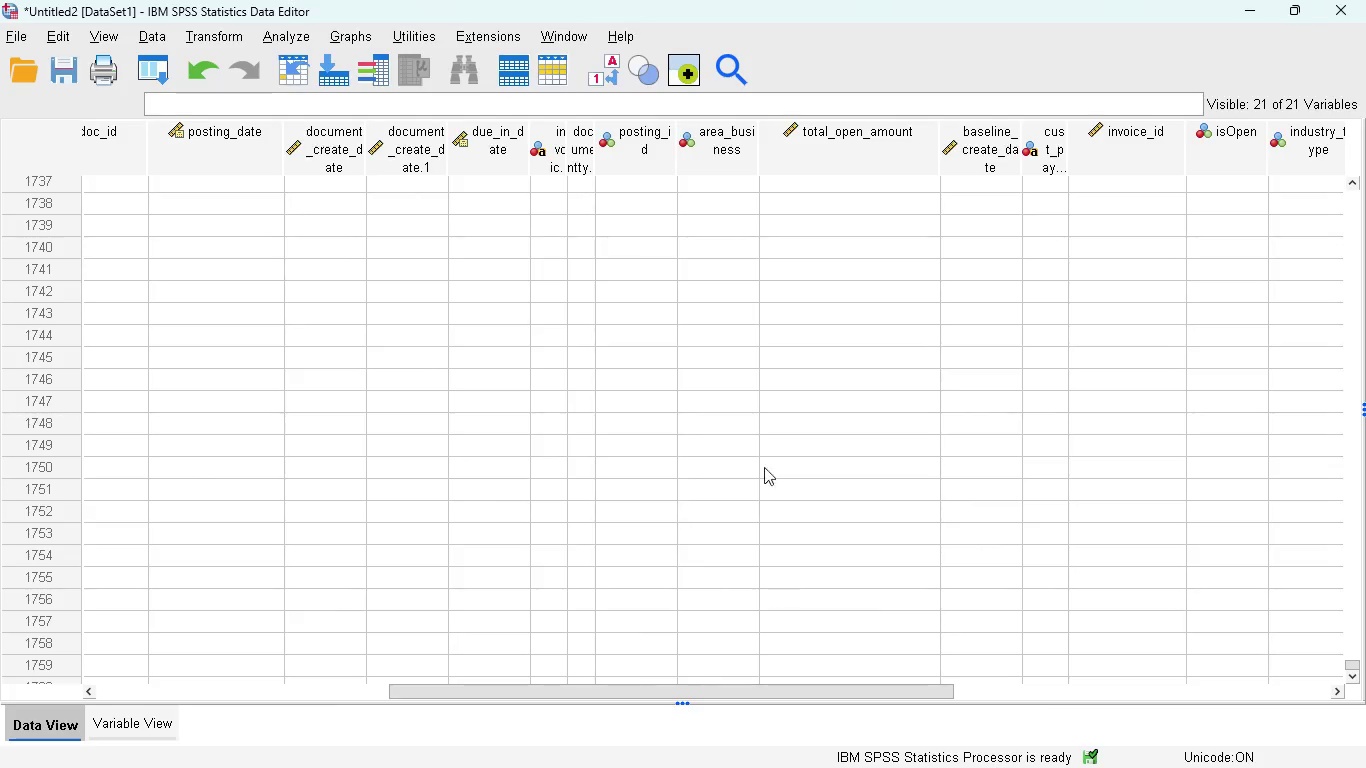 
scroll: coordinate [772, 450], scroll_direction: up, amount: 13.0
 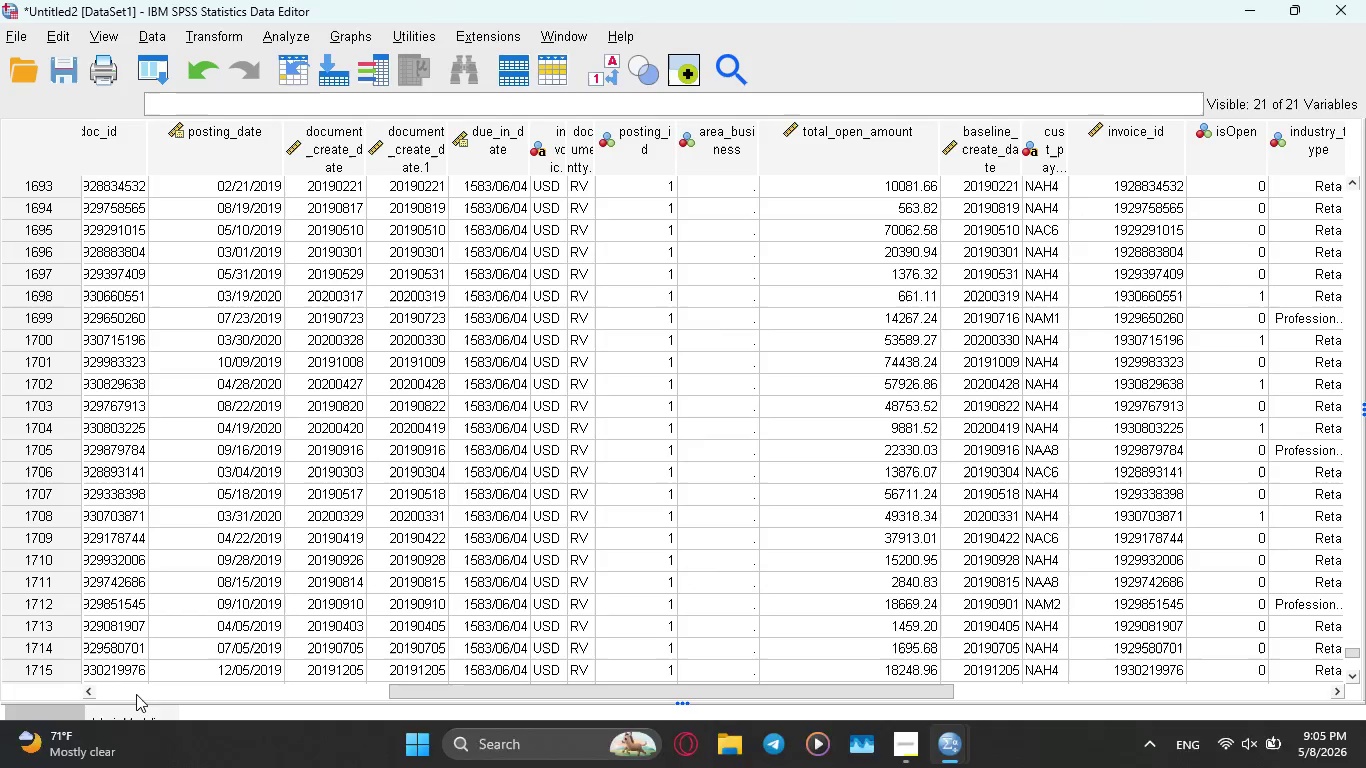 
left_click([120, 717])
 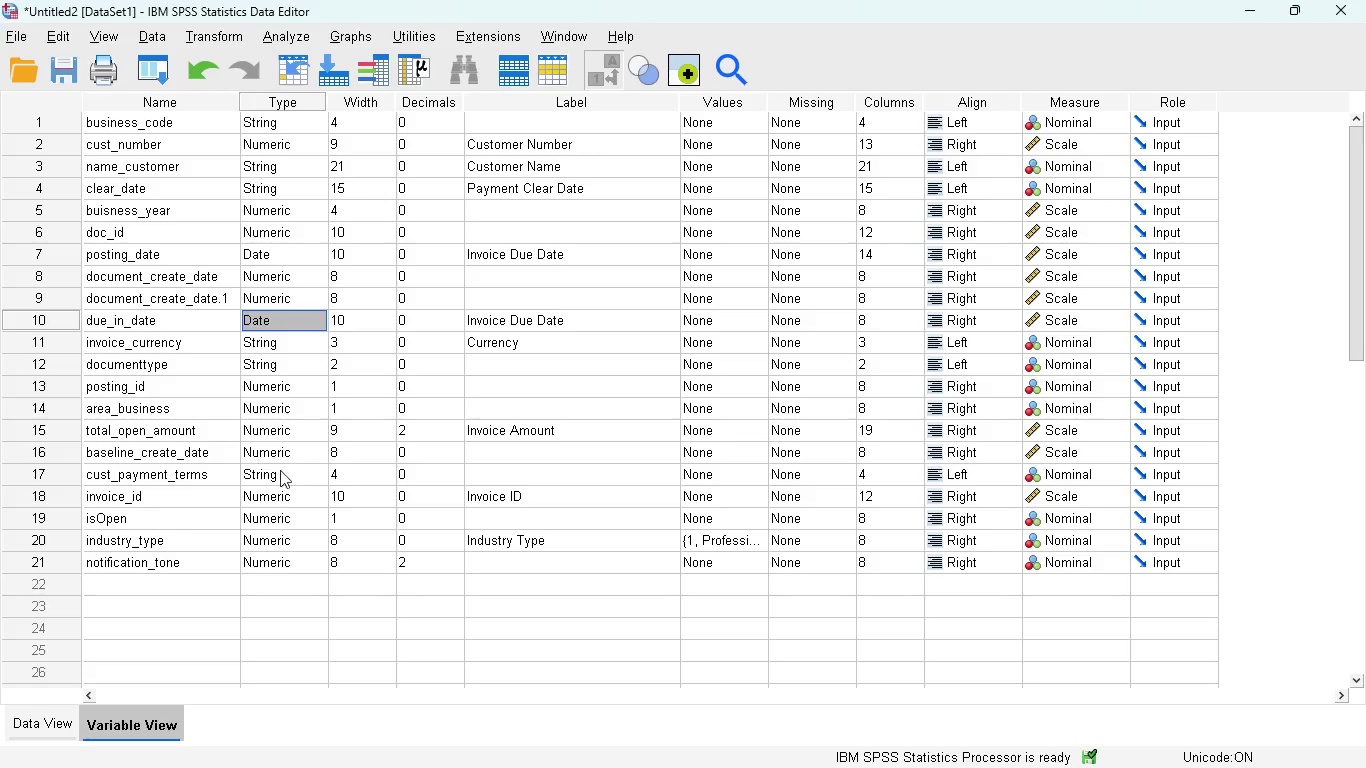 
key(Control+Z)
 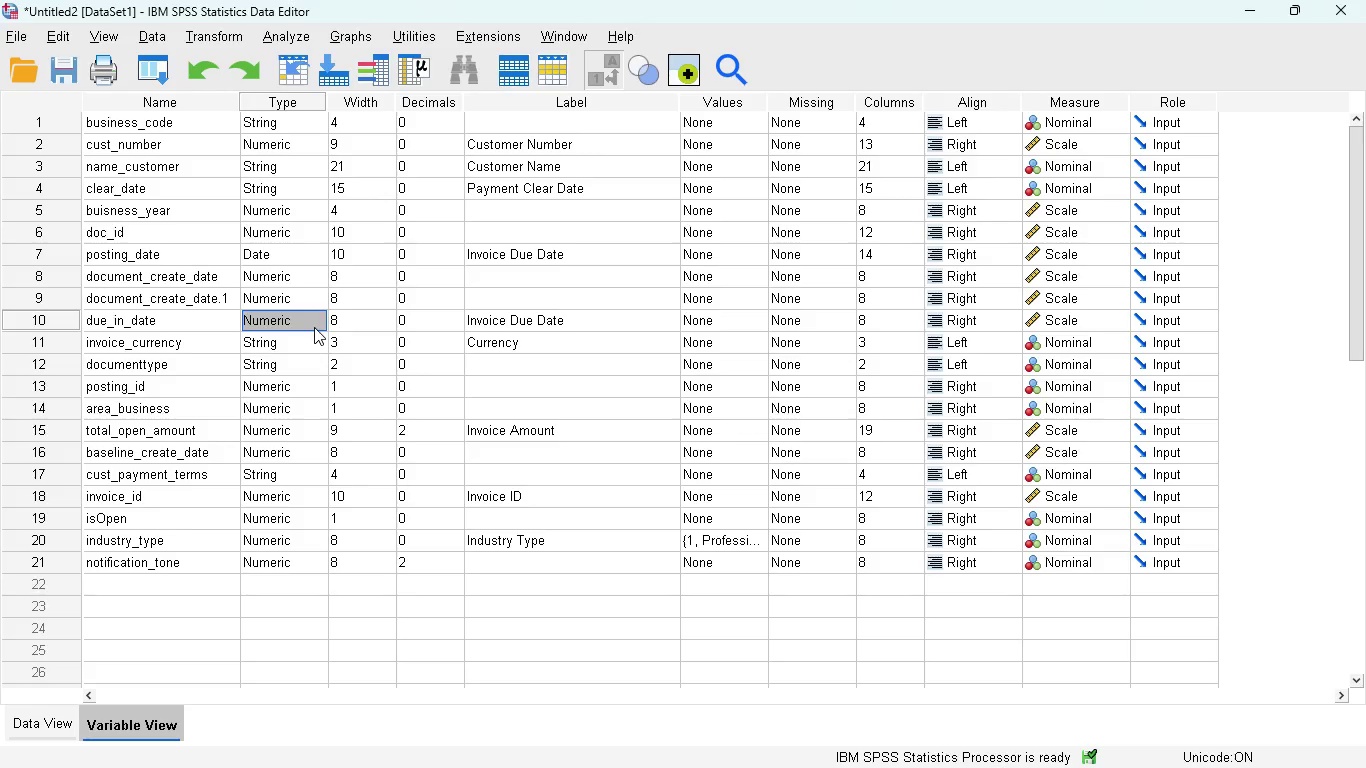 
left_click([298, 317])
 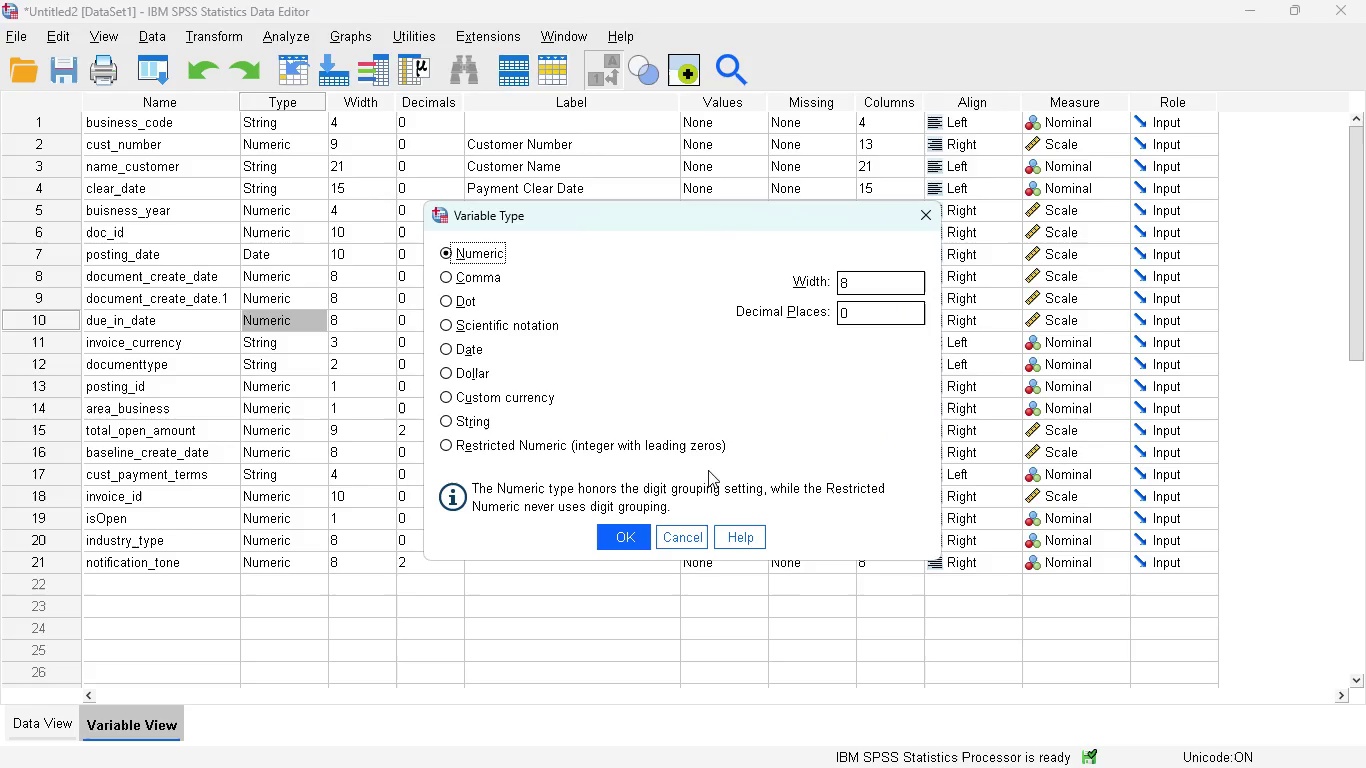 
wait(5.16)
 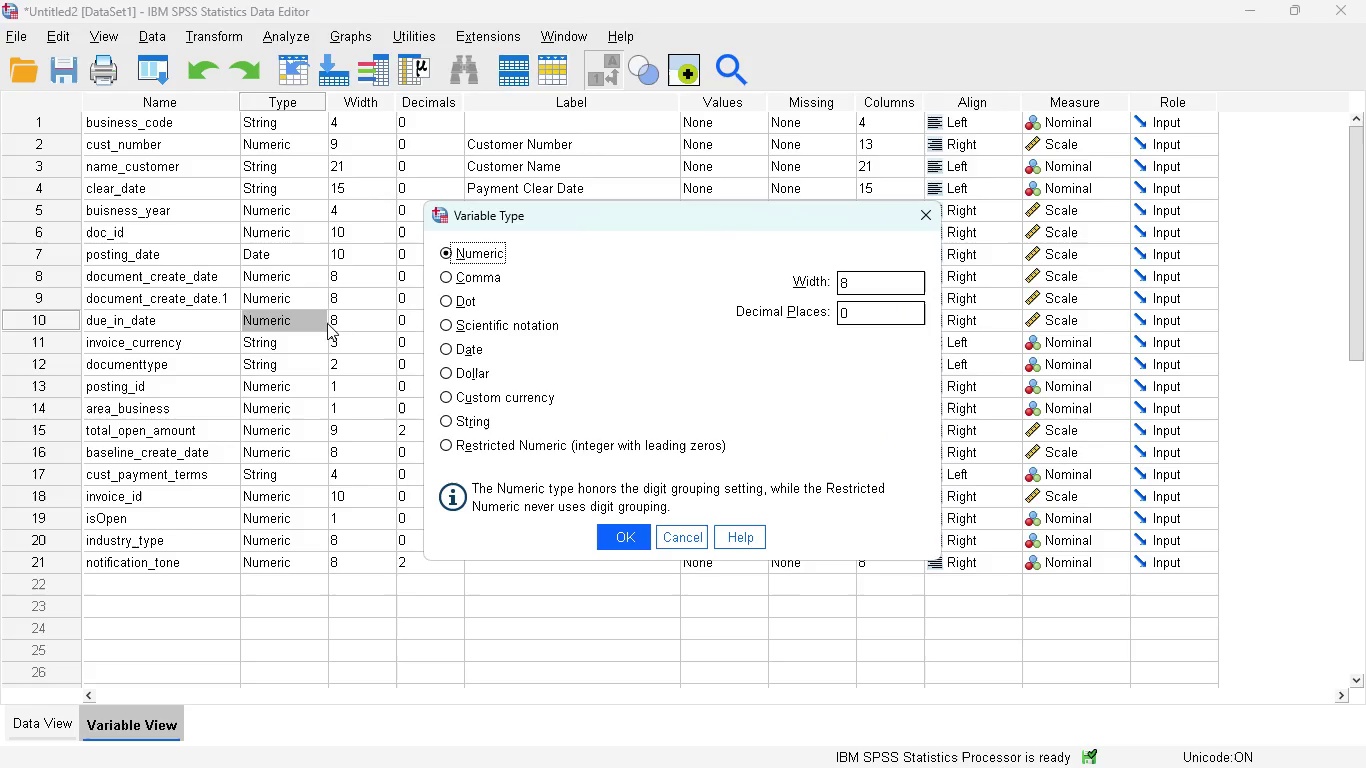 
left_click([447, 348])
 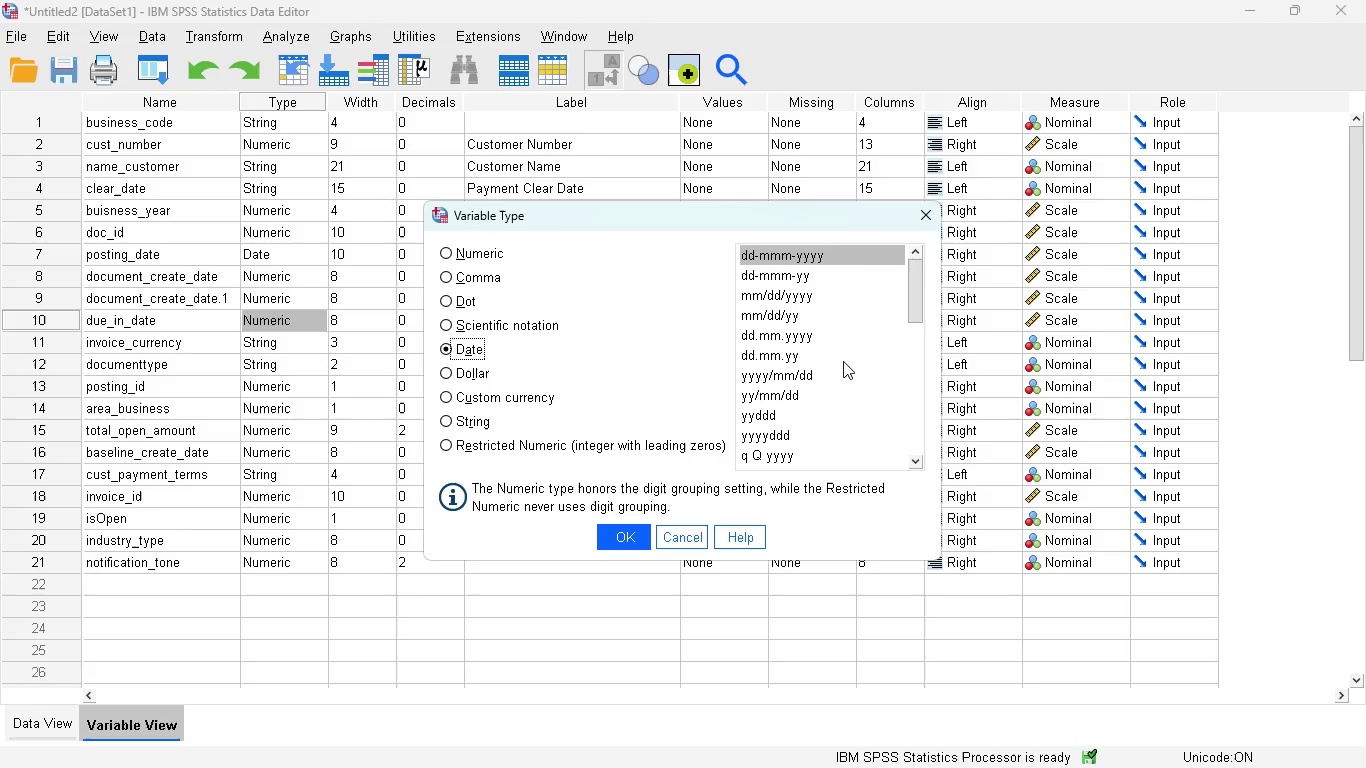 
scroll: coordinate [848, 368], scroll_direction: up, amount: 5.0
 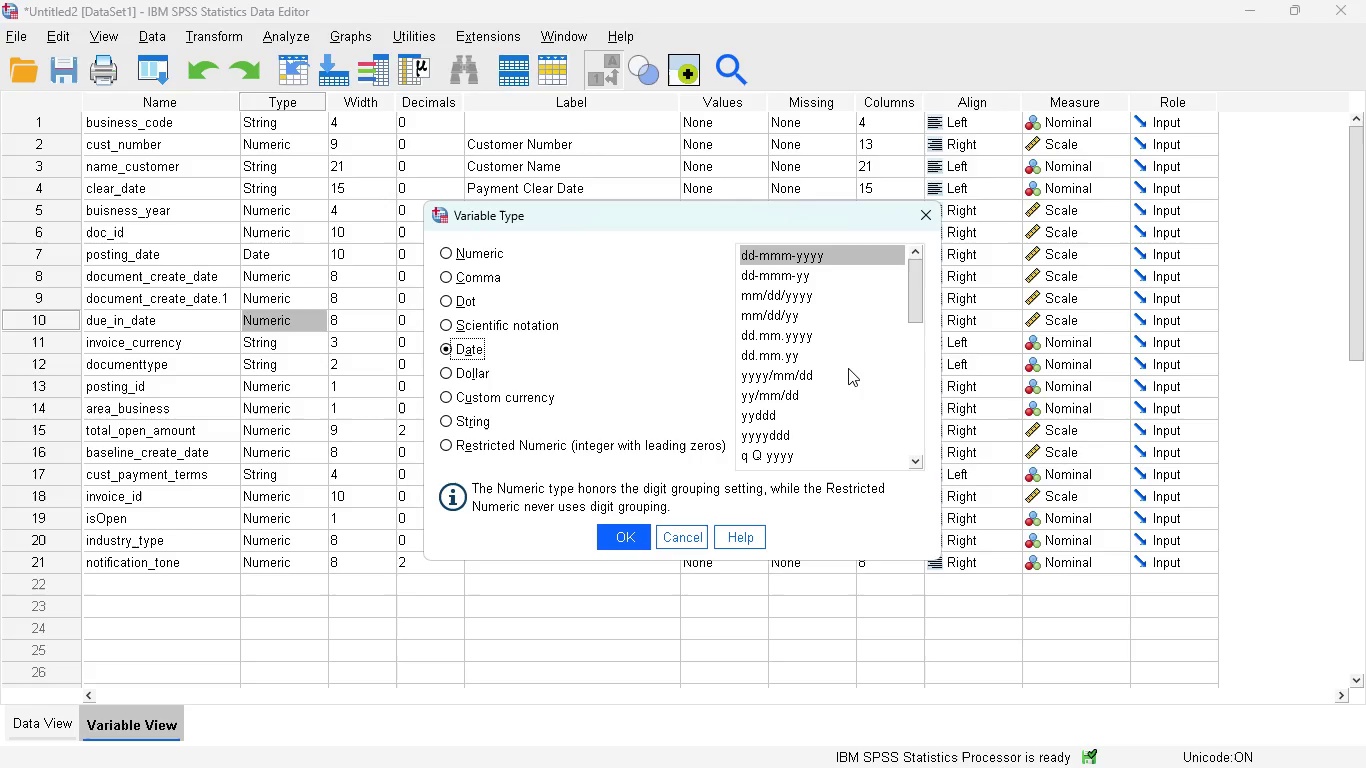 
scroll: coordinate [848, 369], scroll_direction: none, amount: 0.0
 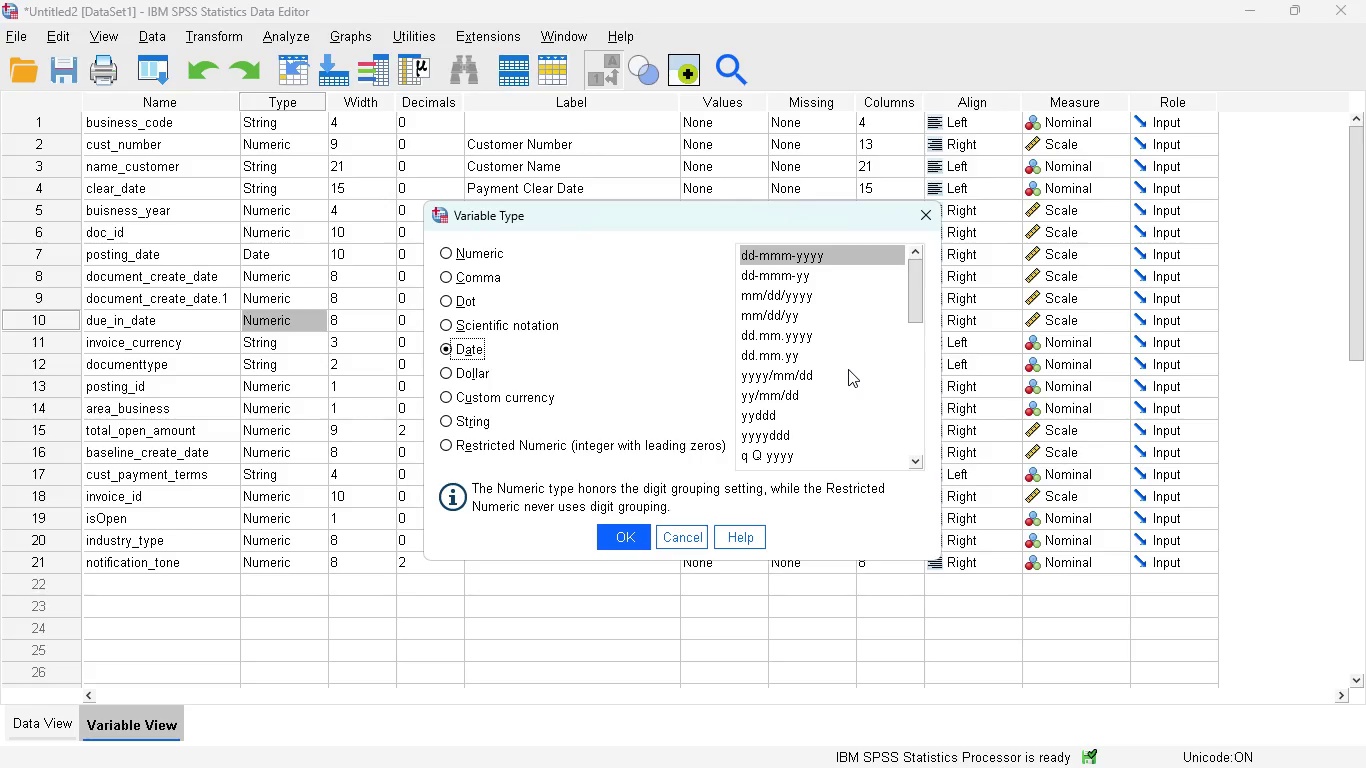 
scroll: coordinate [848, 370], scroll_direction: up, amount: 2.0
 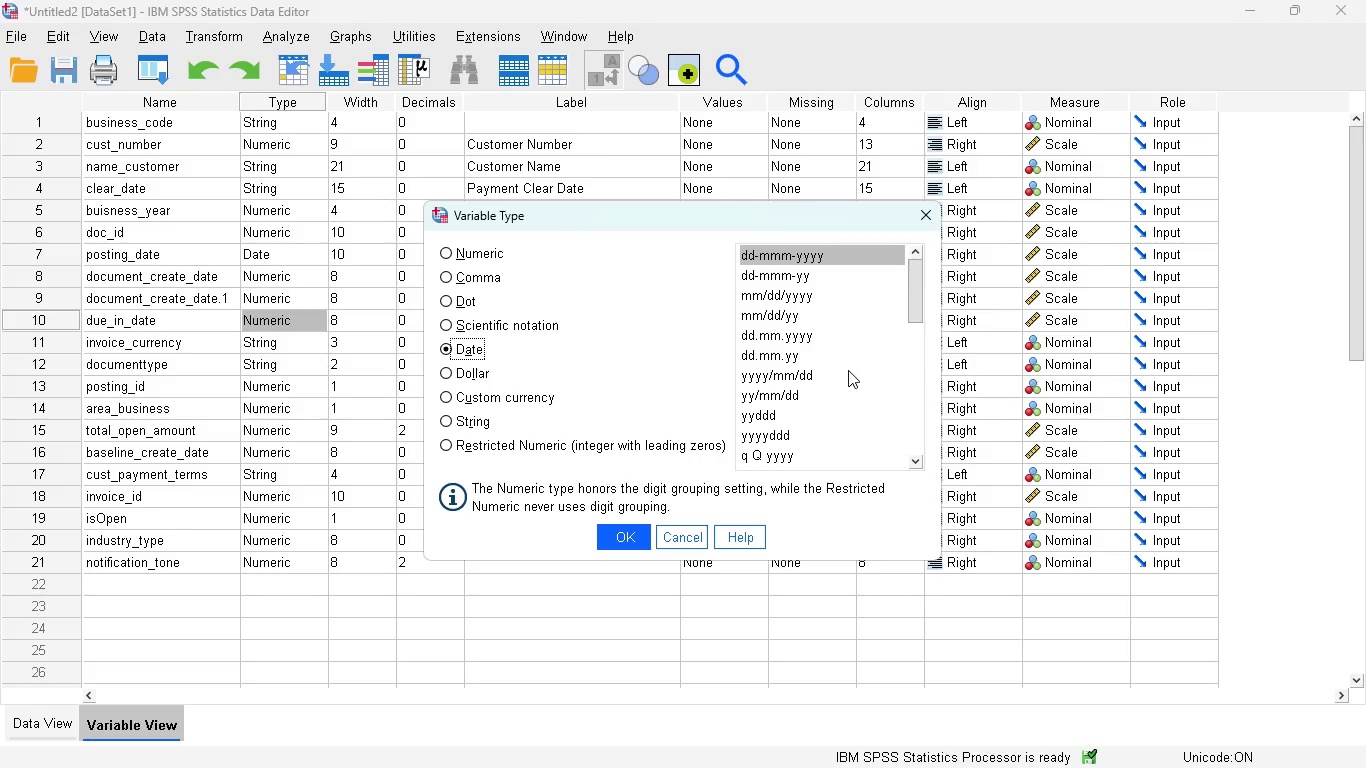 
scroll: coordinate [848, 370], scroll_direction: down, amount: 5.0
 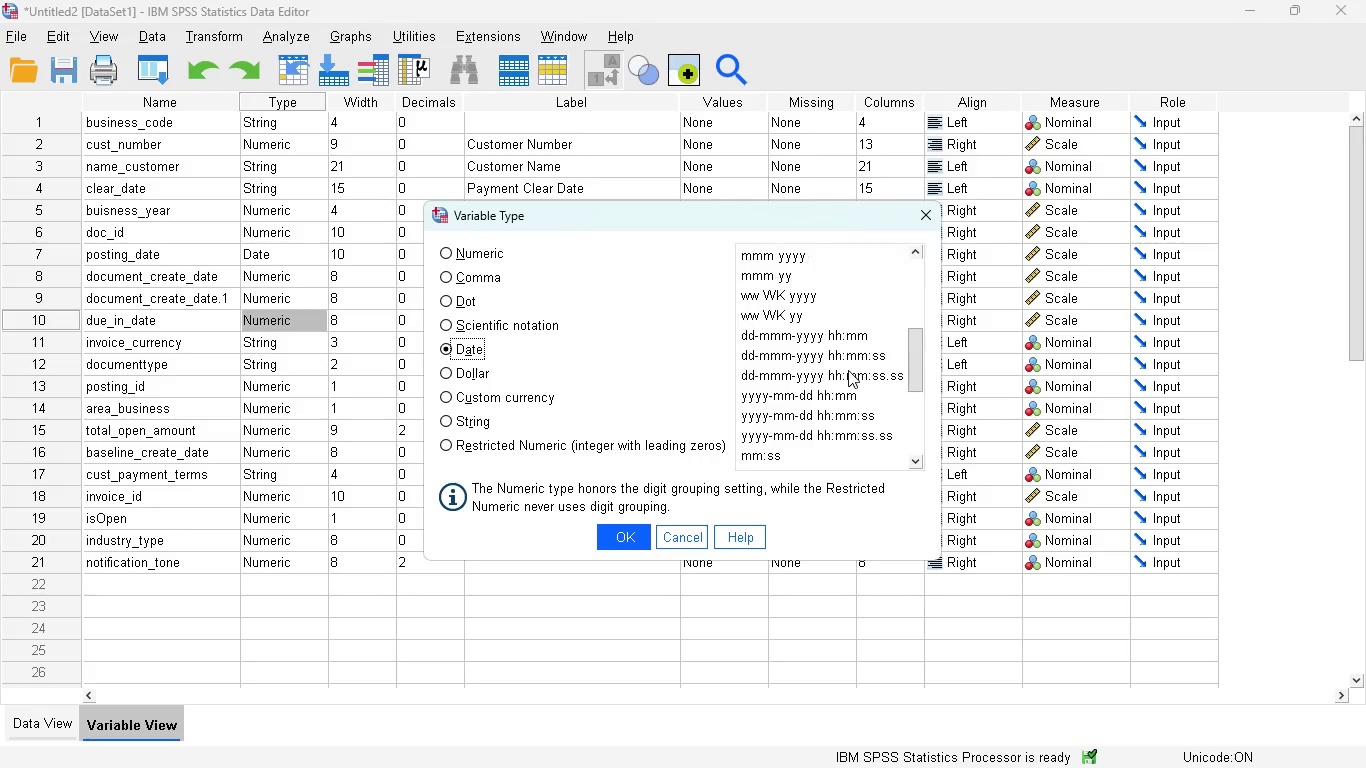 
scroll: coordinate [848, 370], scroll_direction: up, amount: 2.0
 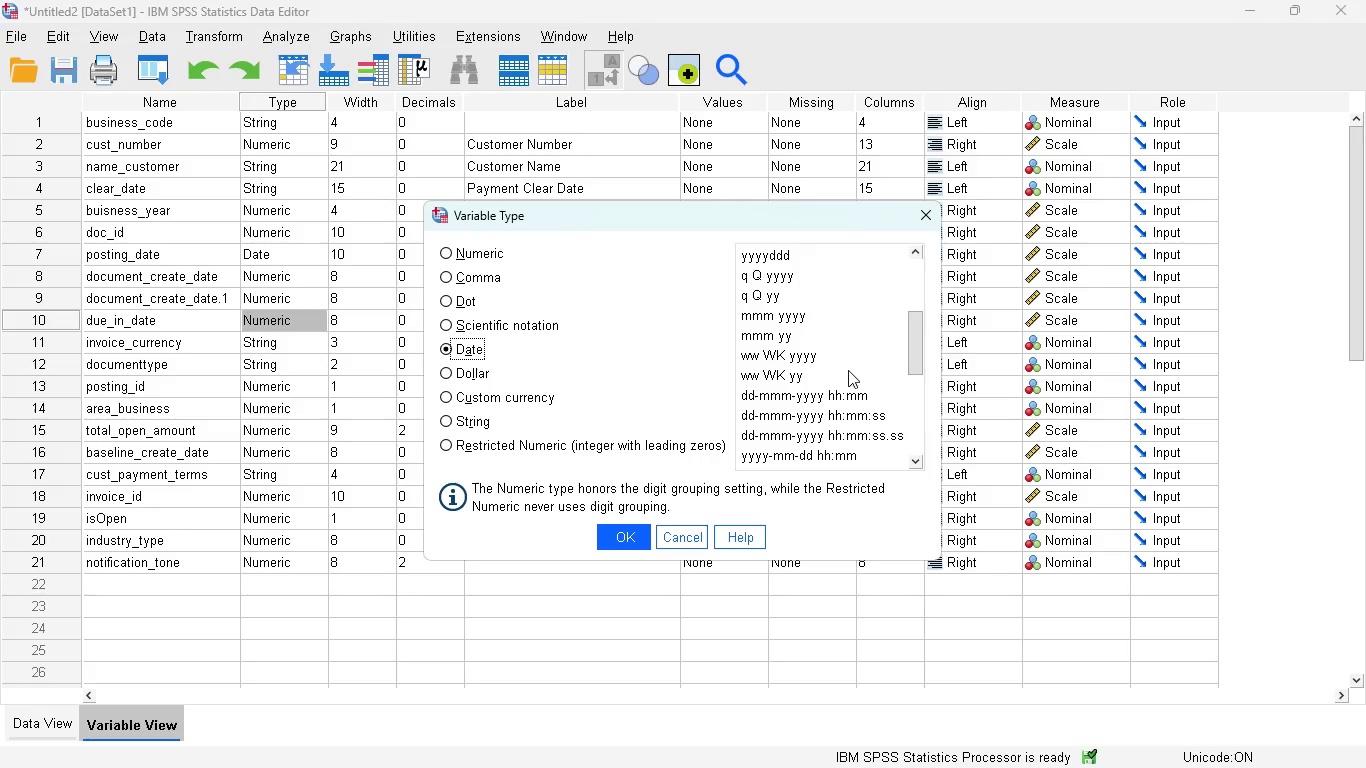 
scroll: coordinate [843, 373], scroll_direction: down, amount: 5.0
 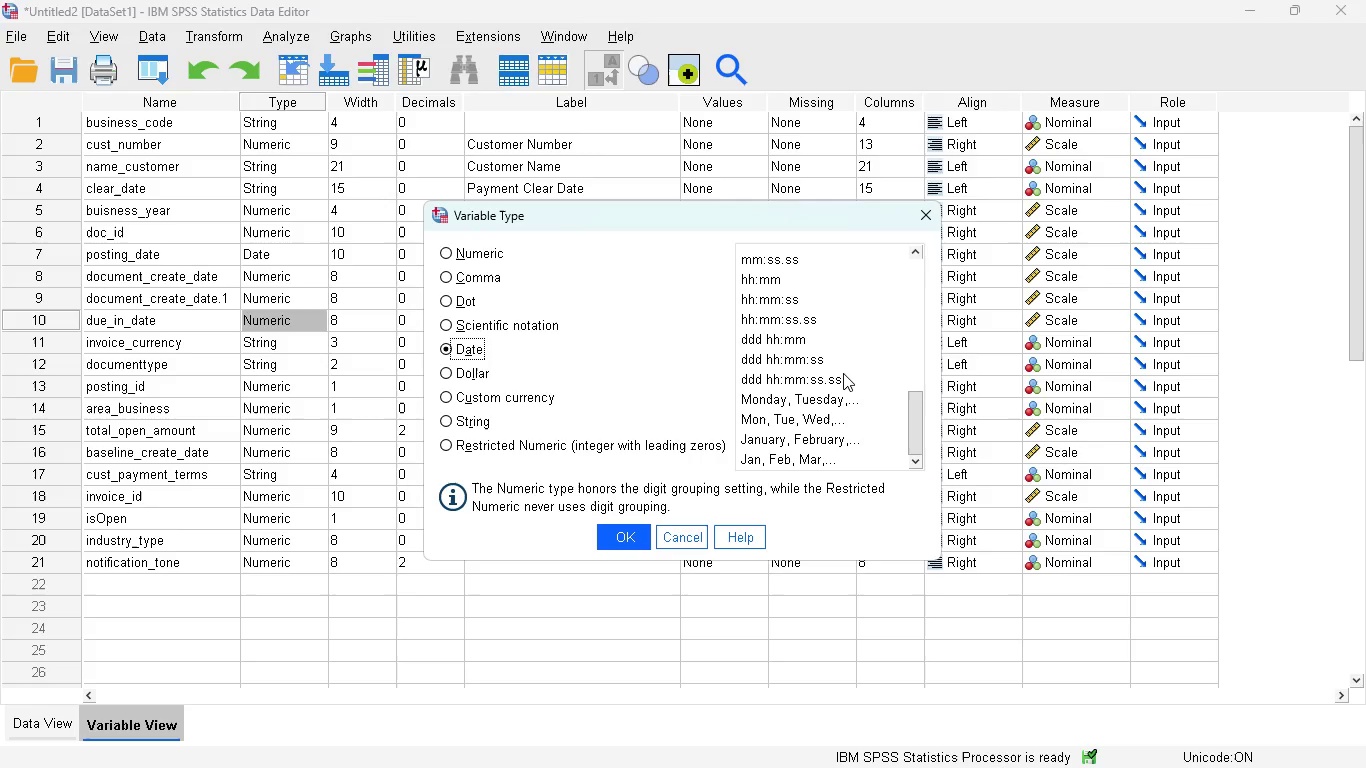 
scroll: coordinate [794, 328], scroll_direction: up, amount: 8.0
 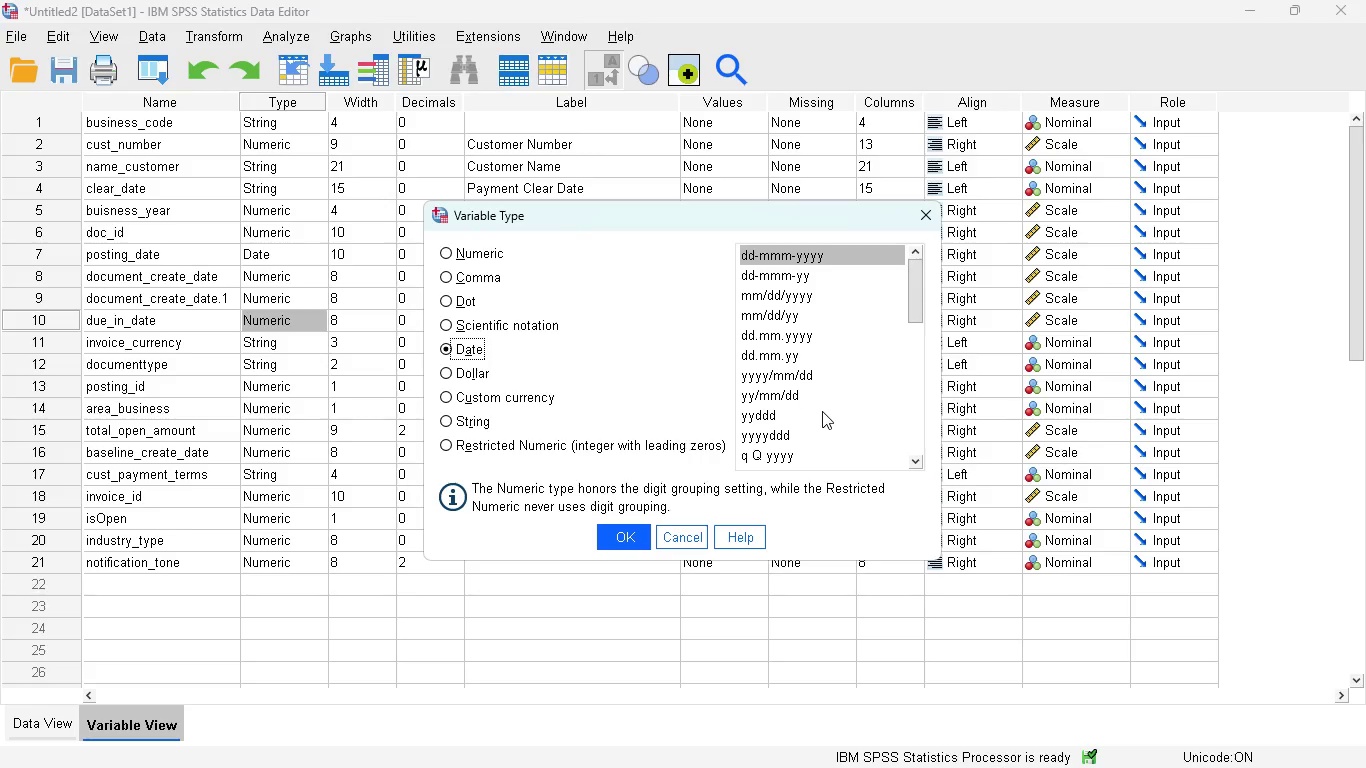 
scroll: coordinate [814, 396], scroll_direction: none, amount: 0.0
 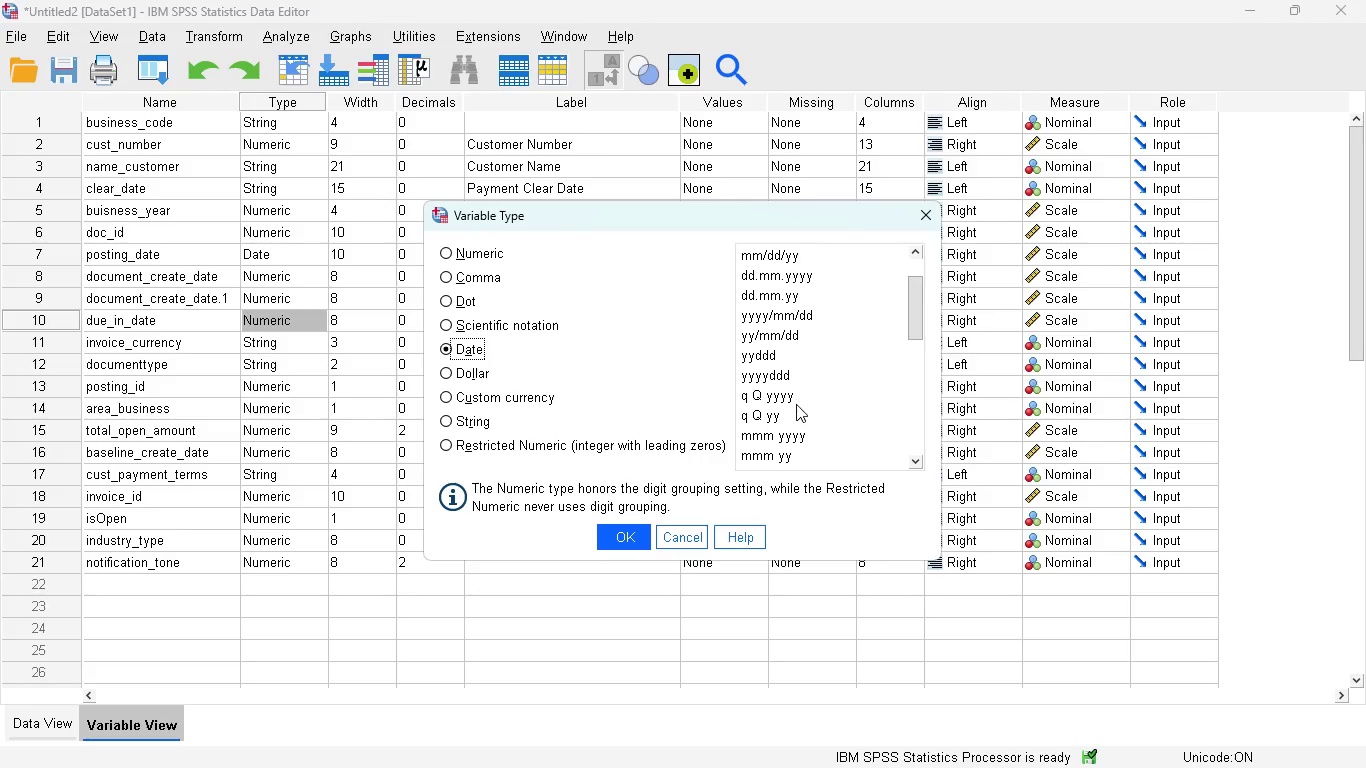 
scroll: coordinate [797, 404], scroll_direction: down, amount: 7.0
 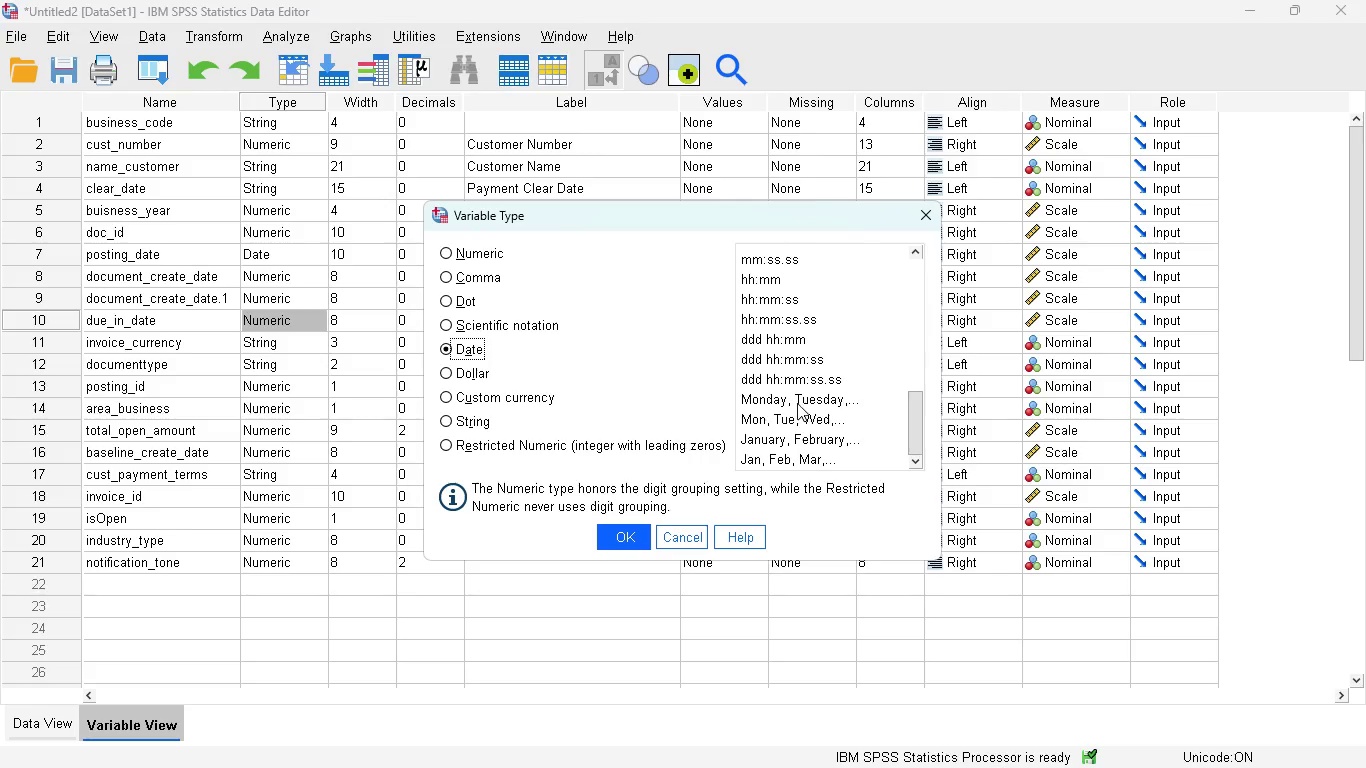 
scroll: coordinate [797, 403], scroll_direction: none, amount: 0.0
 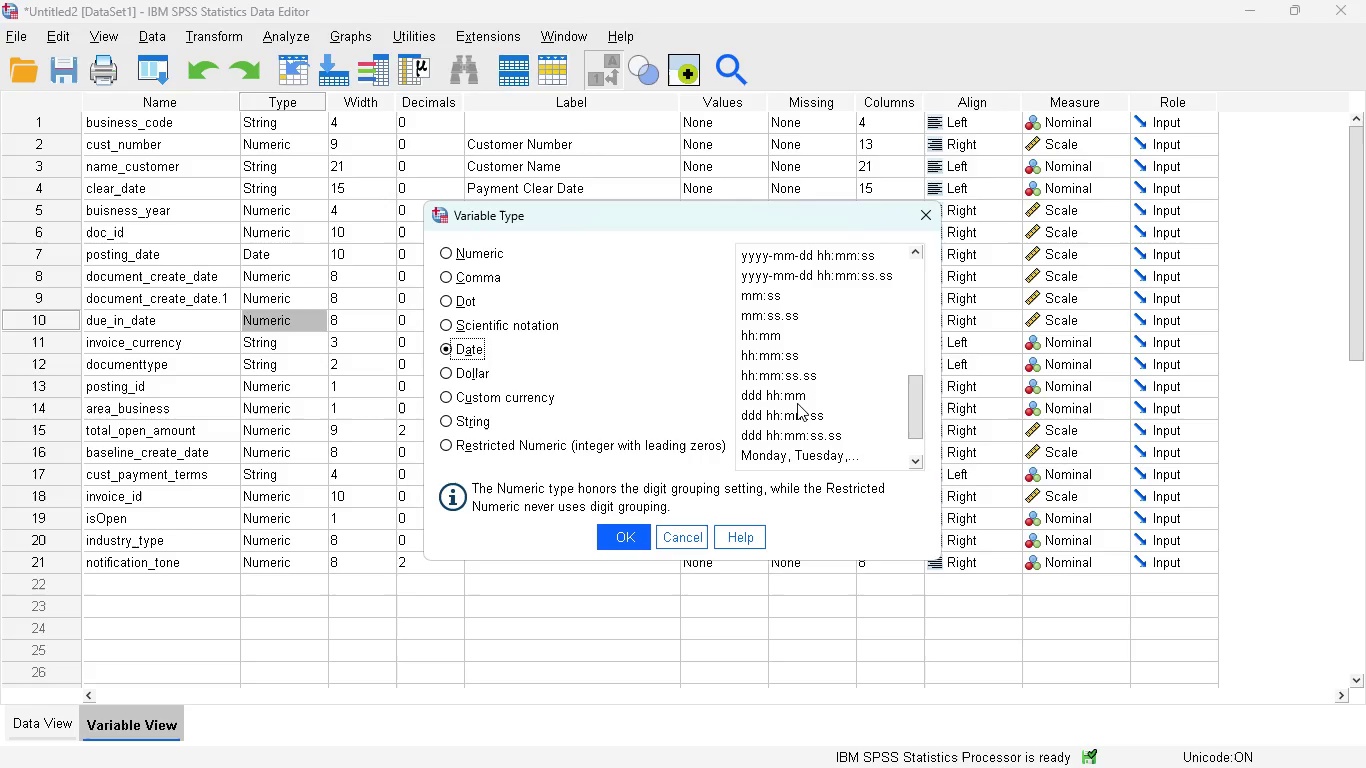 
scroll: coordinate [797, 402], scroll_direction: down, amount: 3.0
 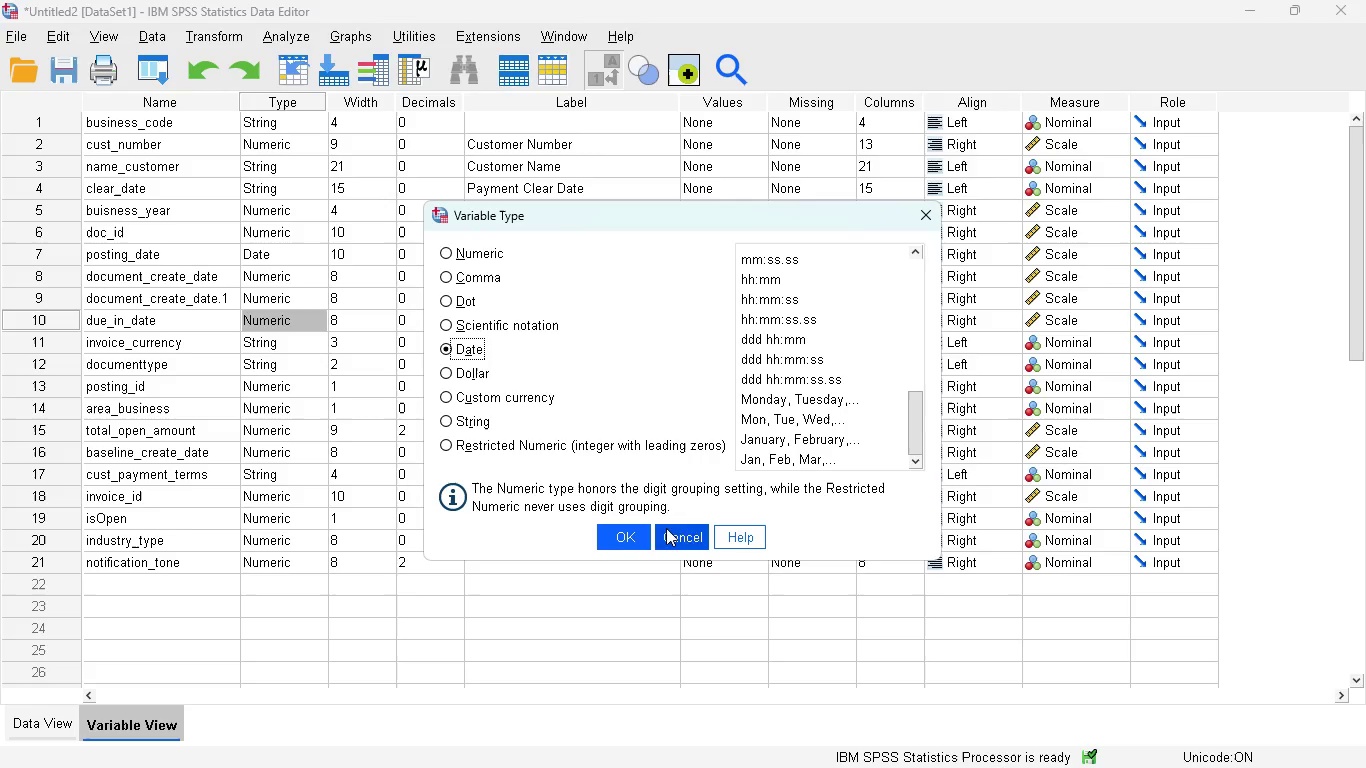 
left_click([677, 522])
 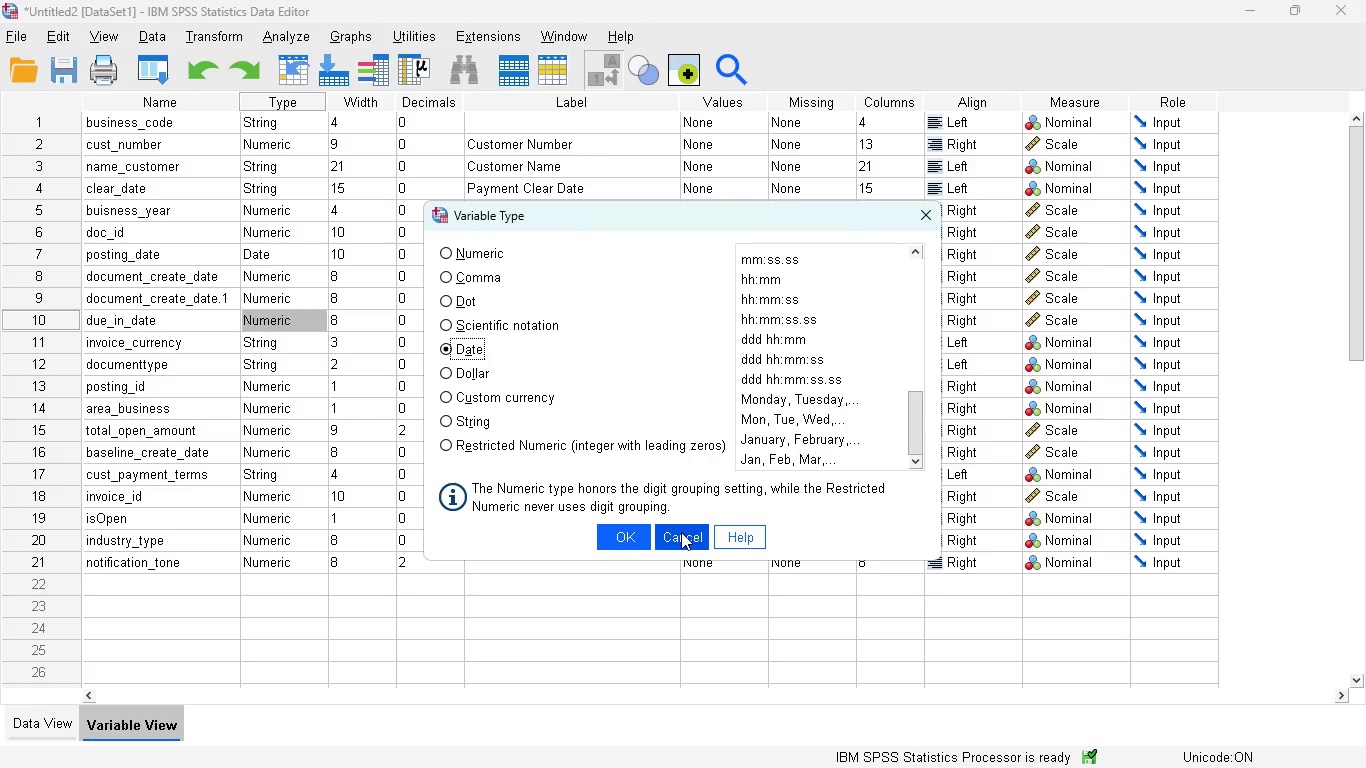 
left_click([681, 532])
 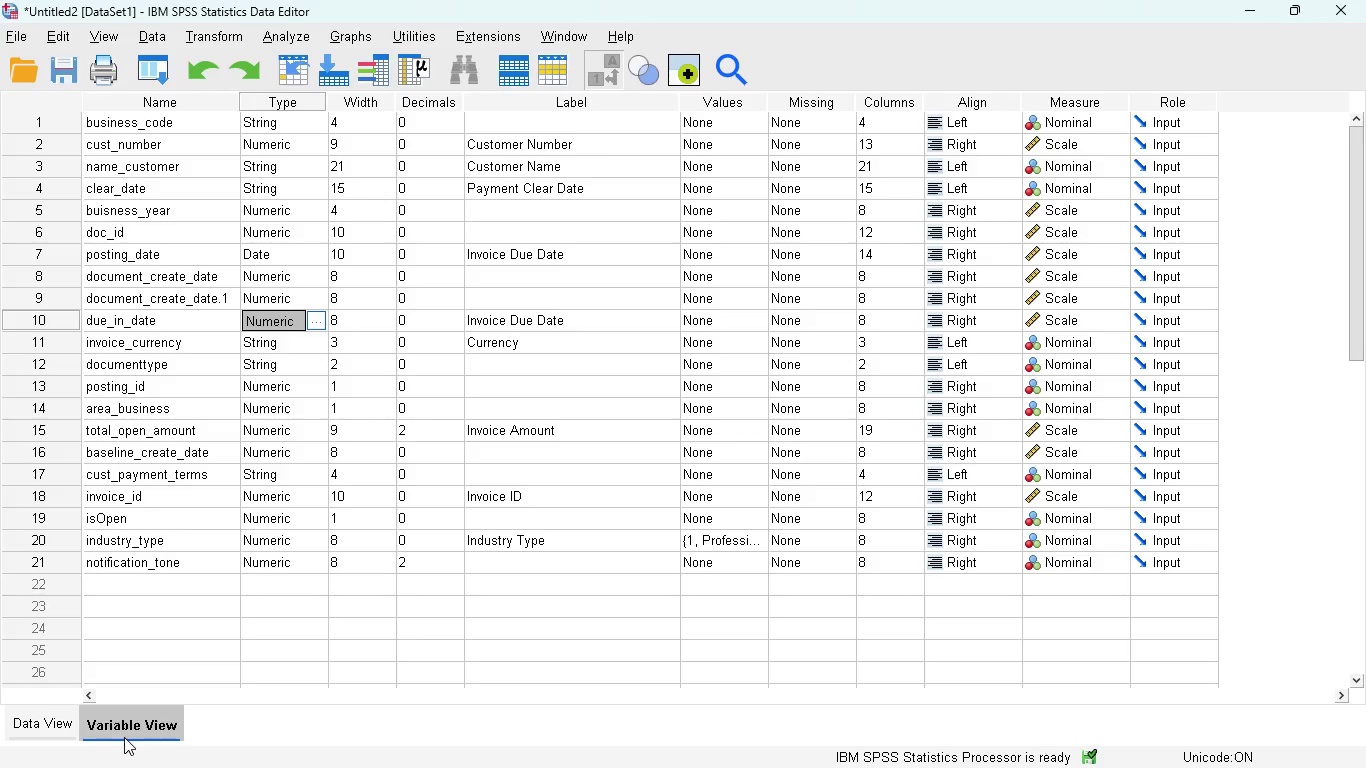 
wait(23.52)
 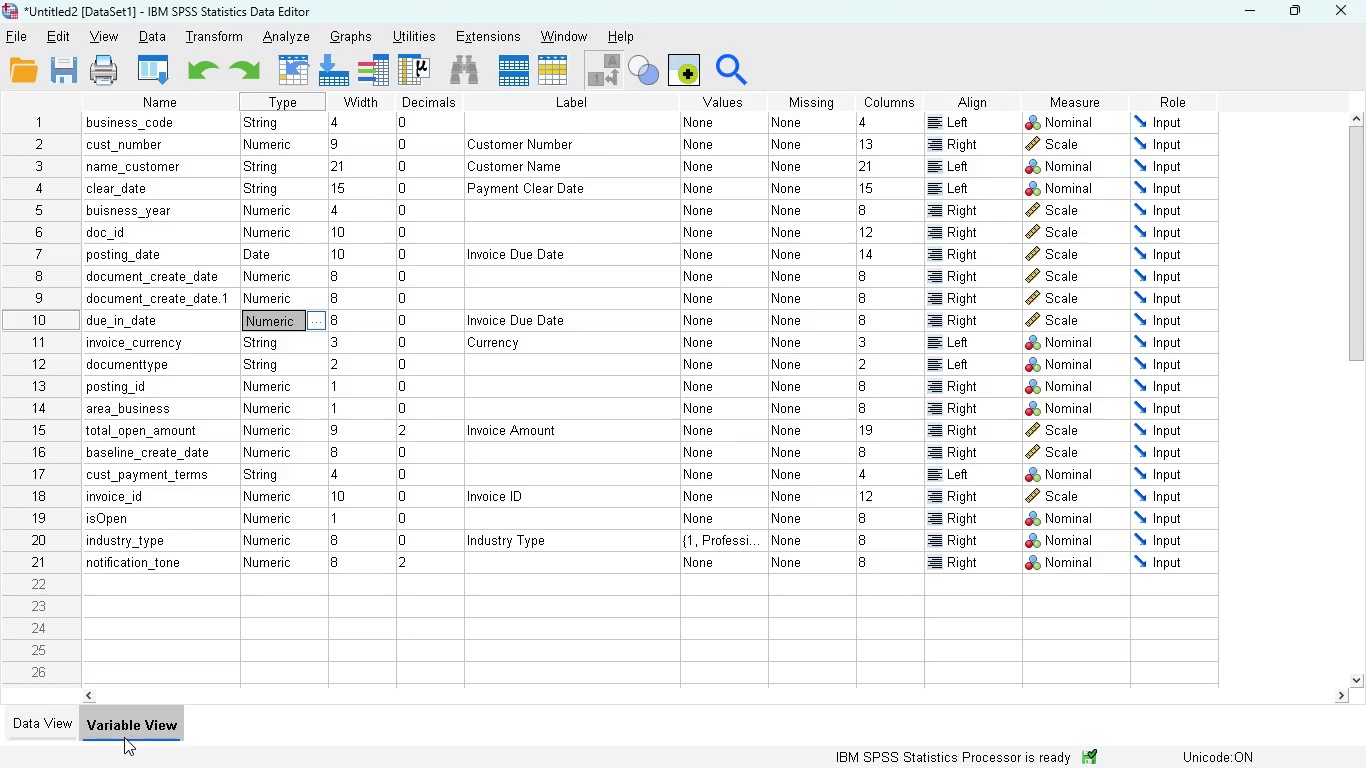 
left_click([17, 717])
 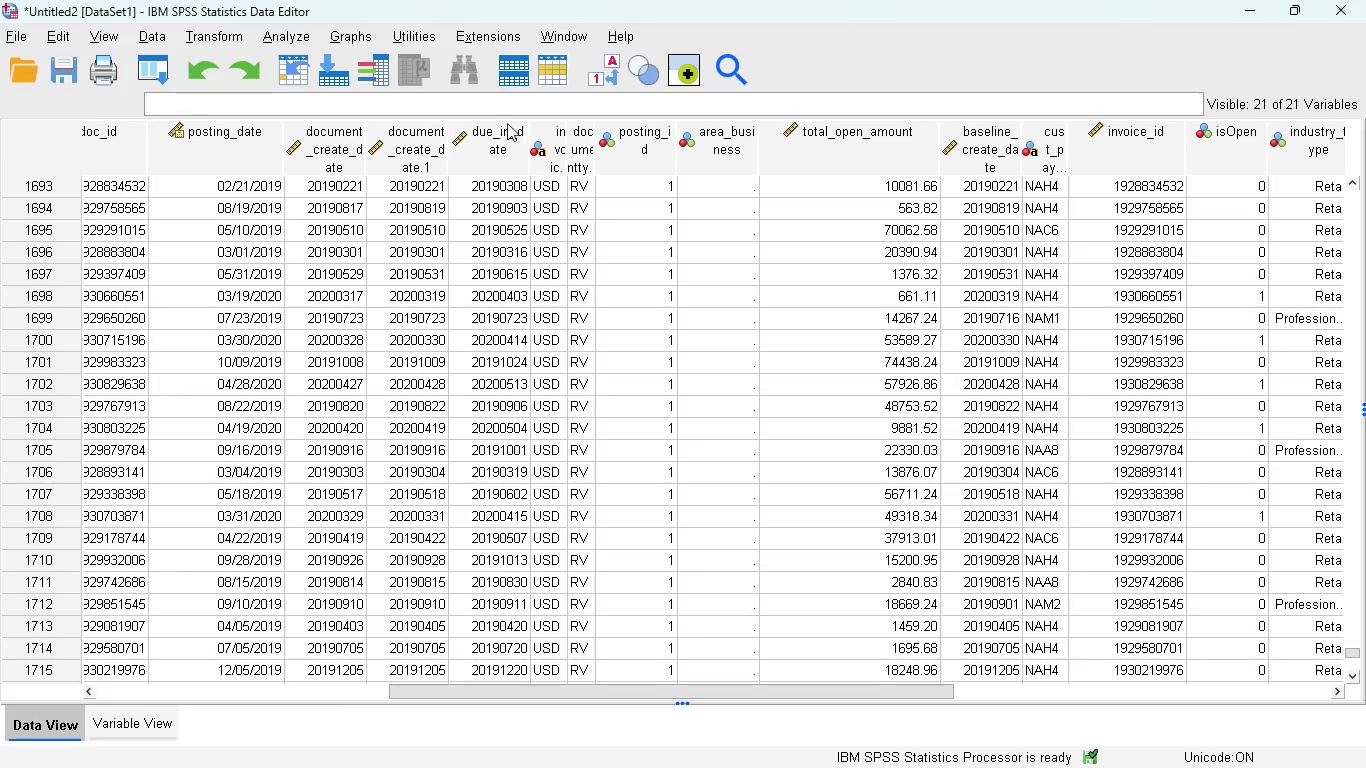 
left_click([213, 37])
 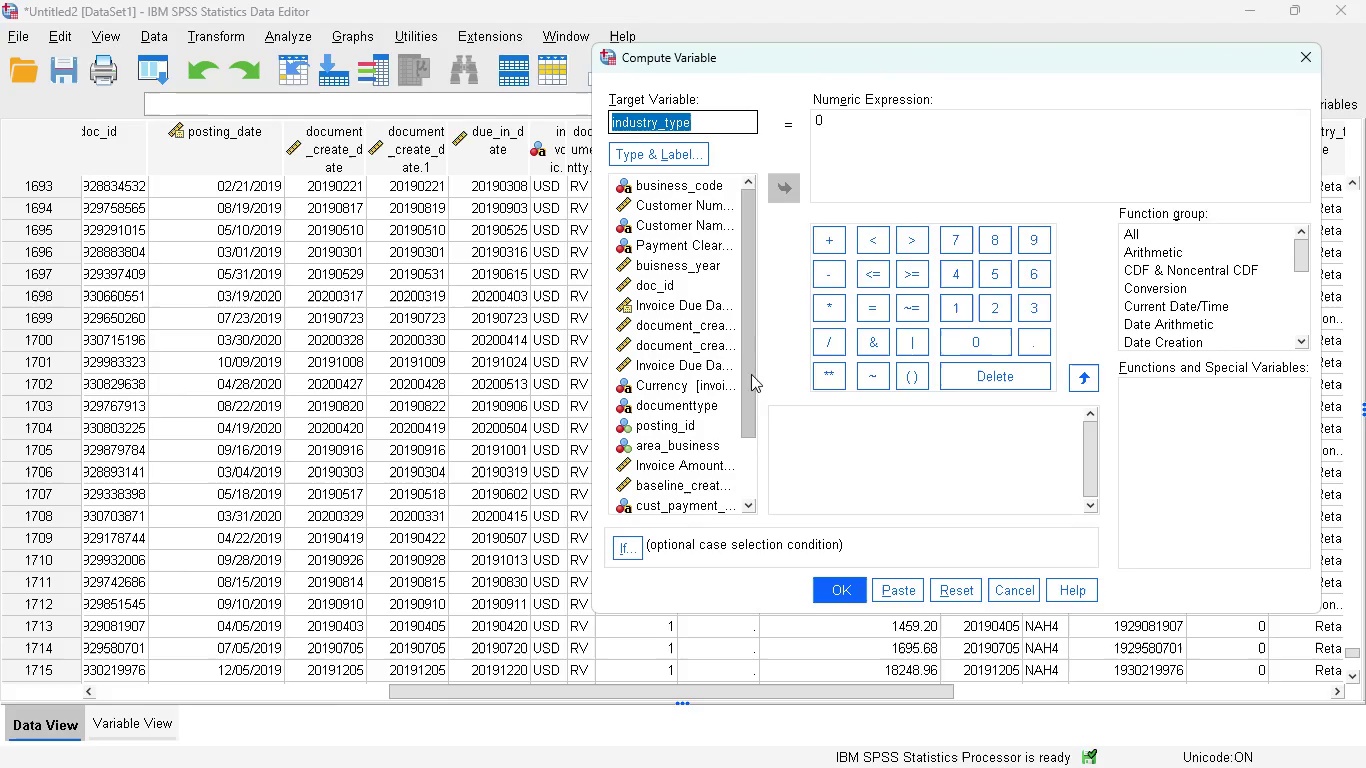 
wait(47.7)
 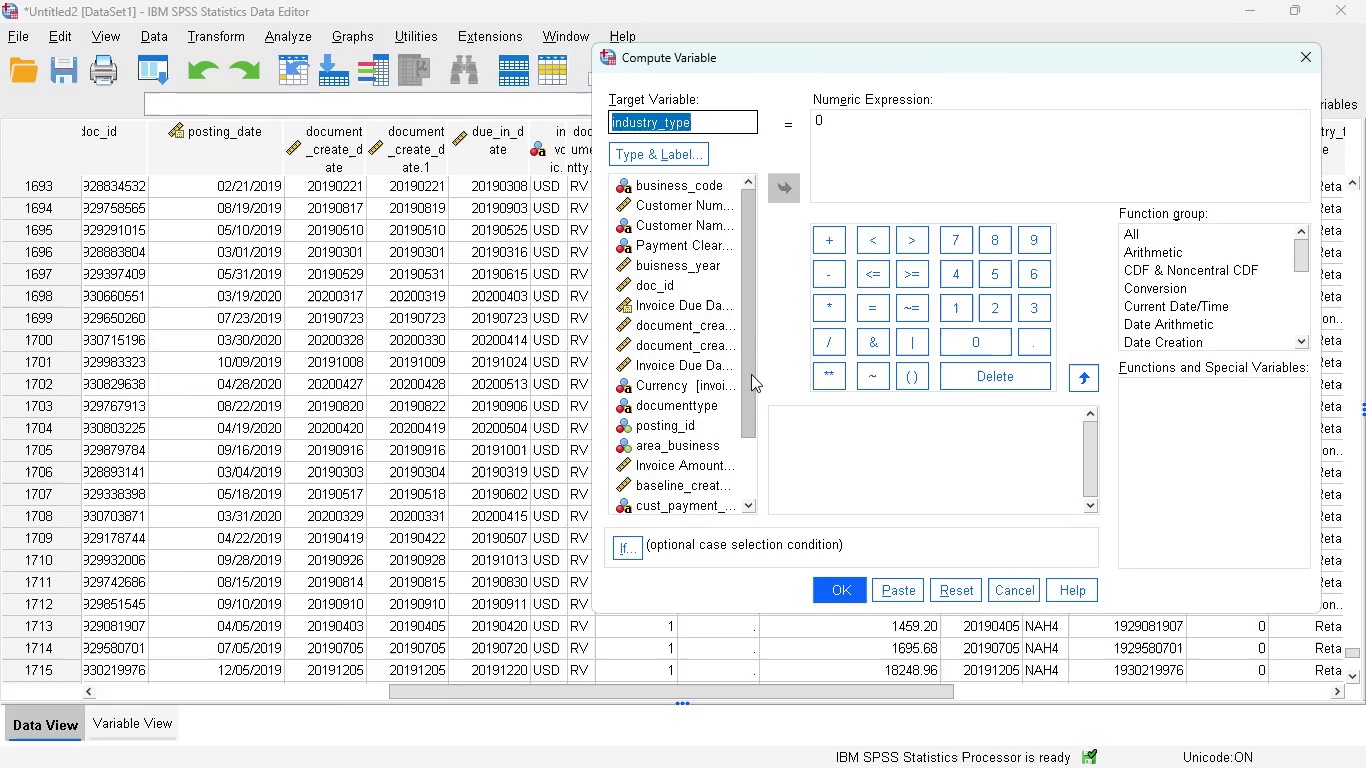 
type(dso)
 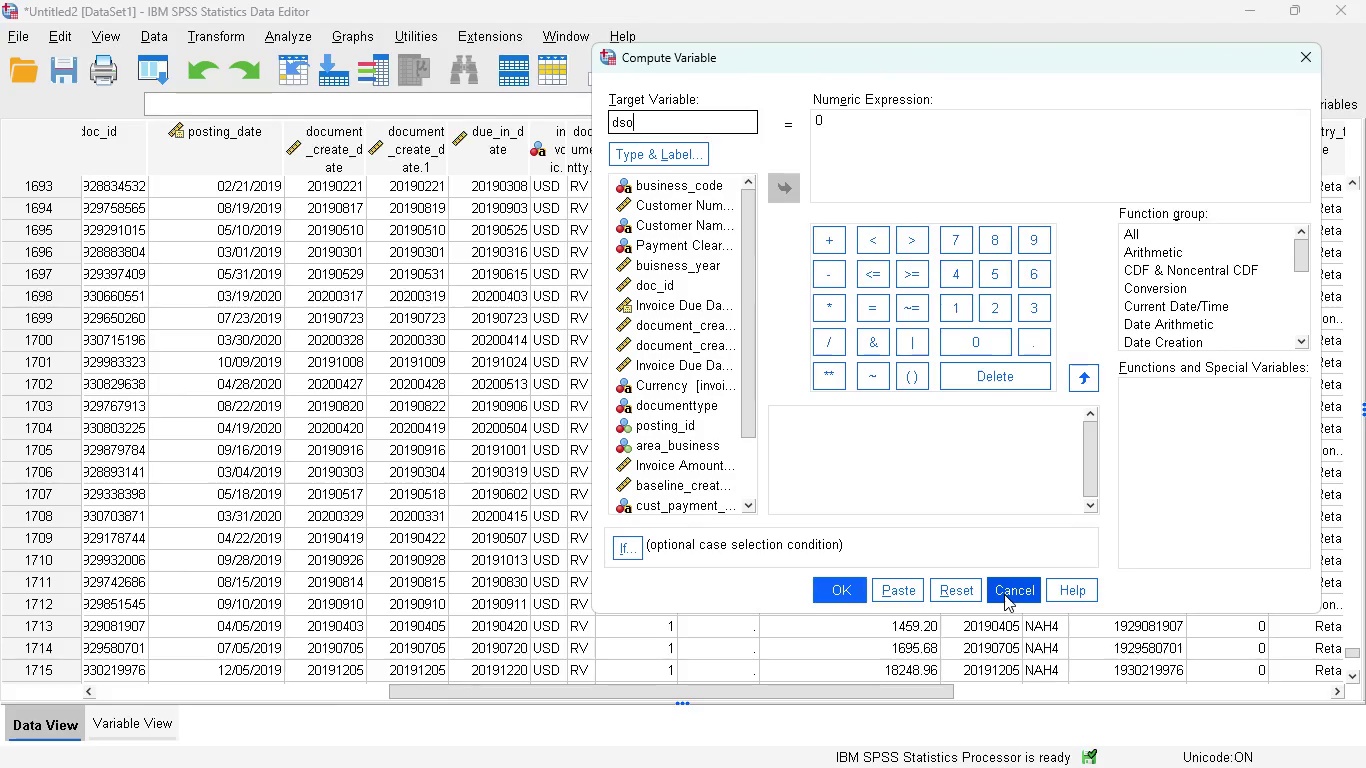 
wait(12.34)
 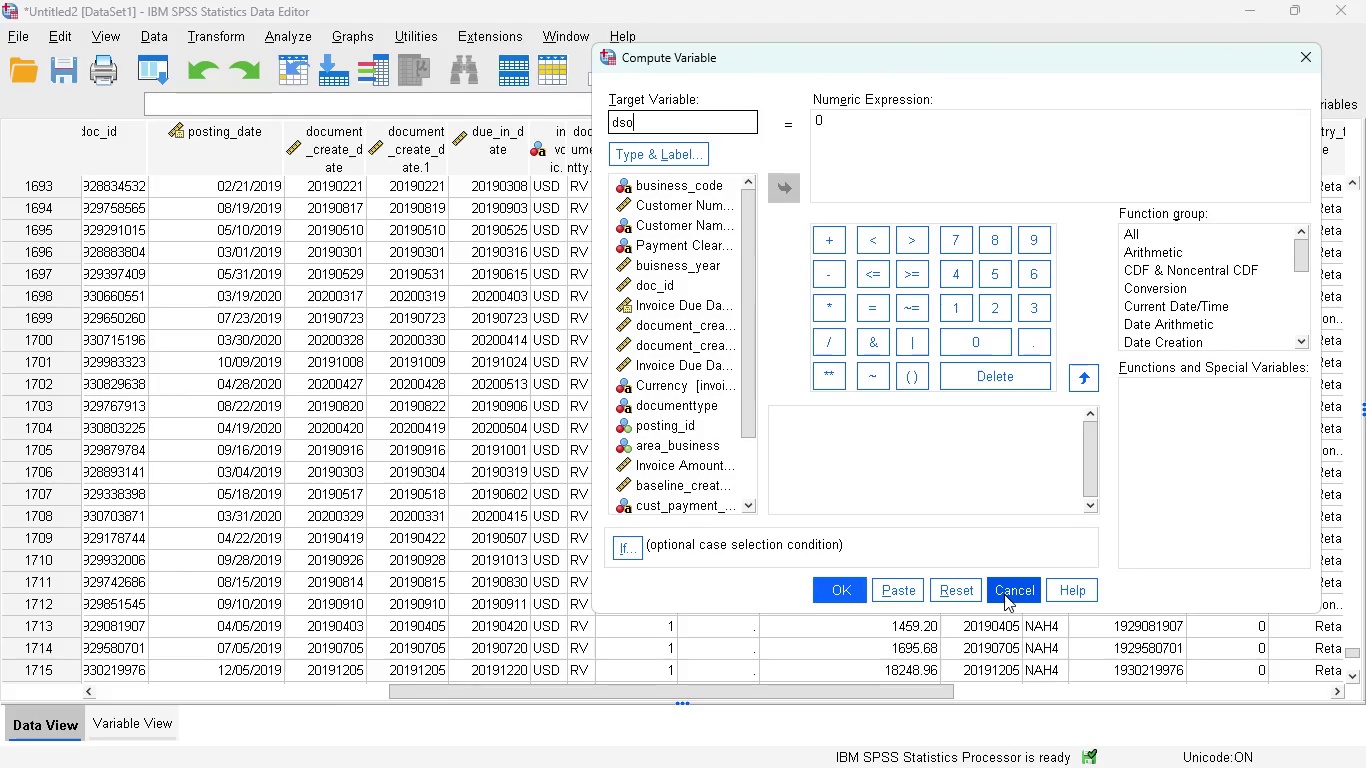 
left_click([1007, 591])
 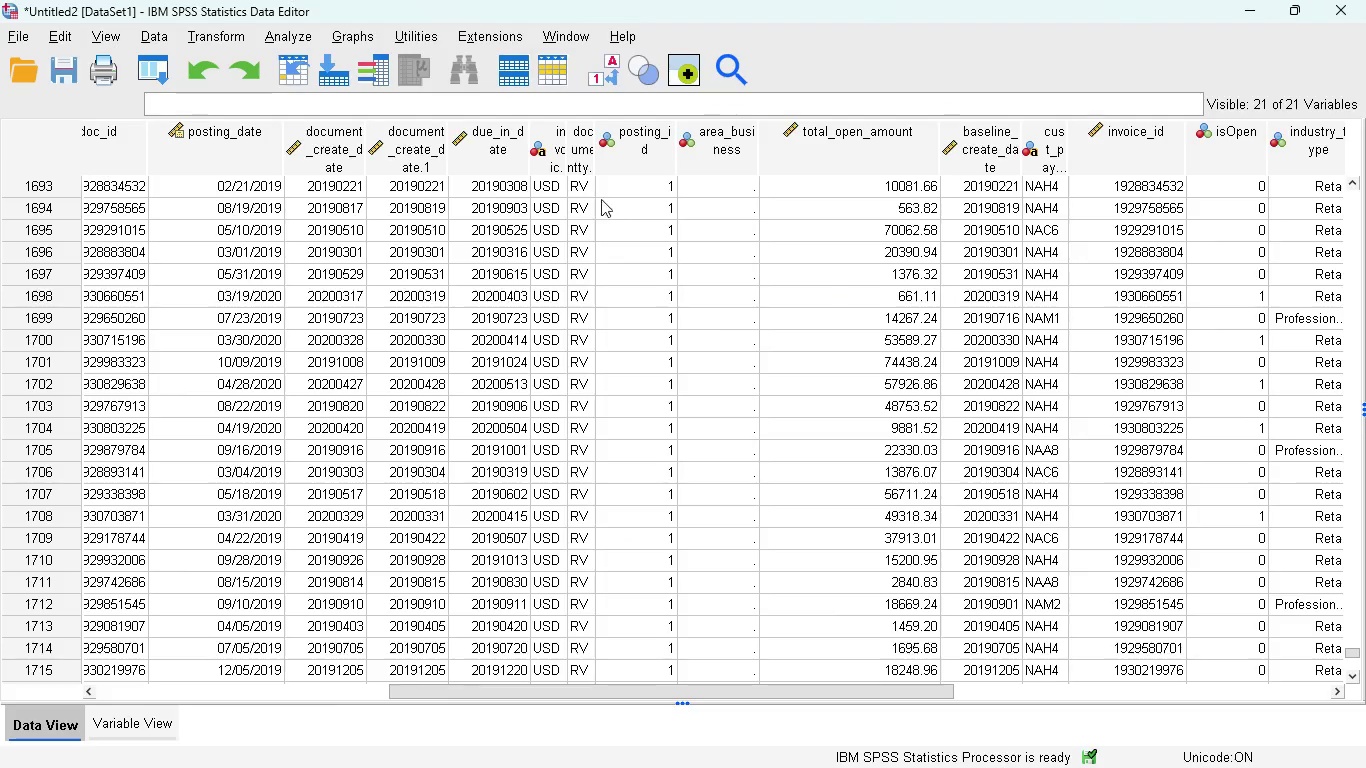 
wait(6.83)
 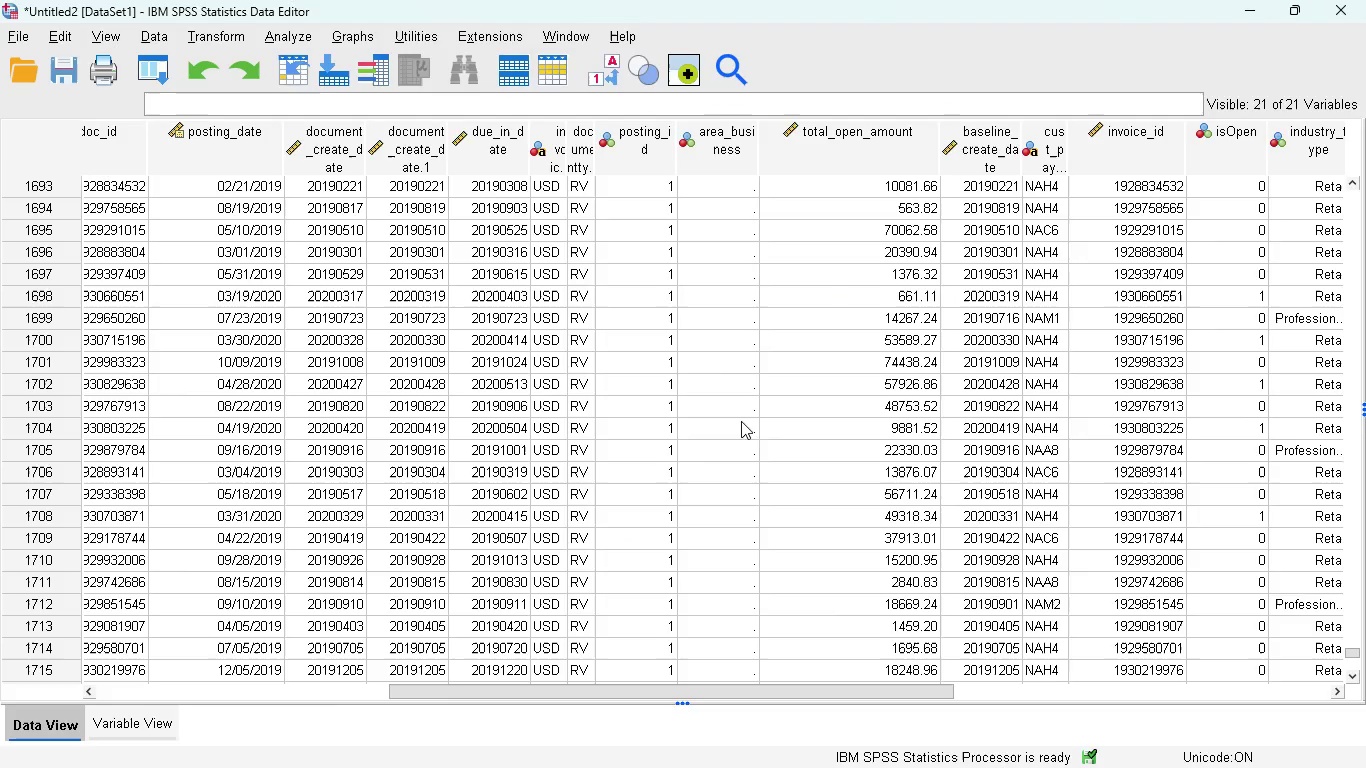 
left_click_drag(start_coordinate=[476, 688], to_coordinate=[258, 664])
 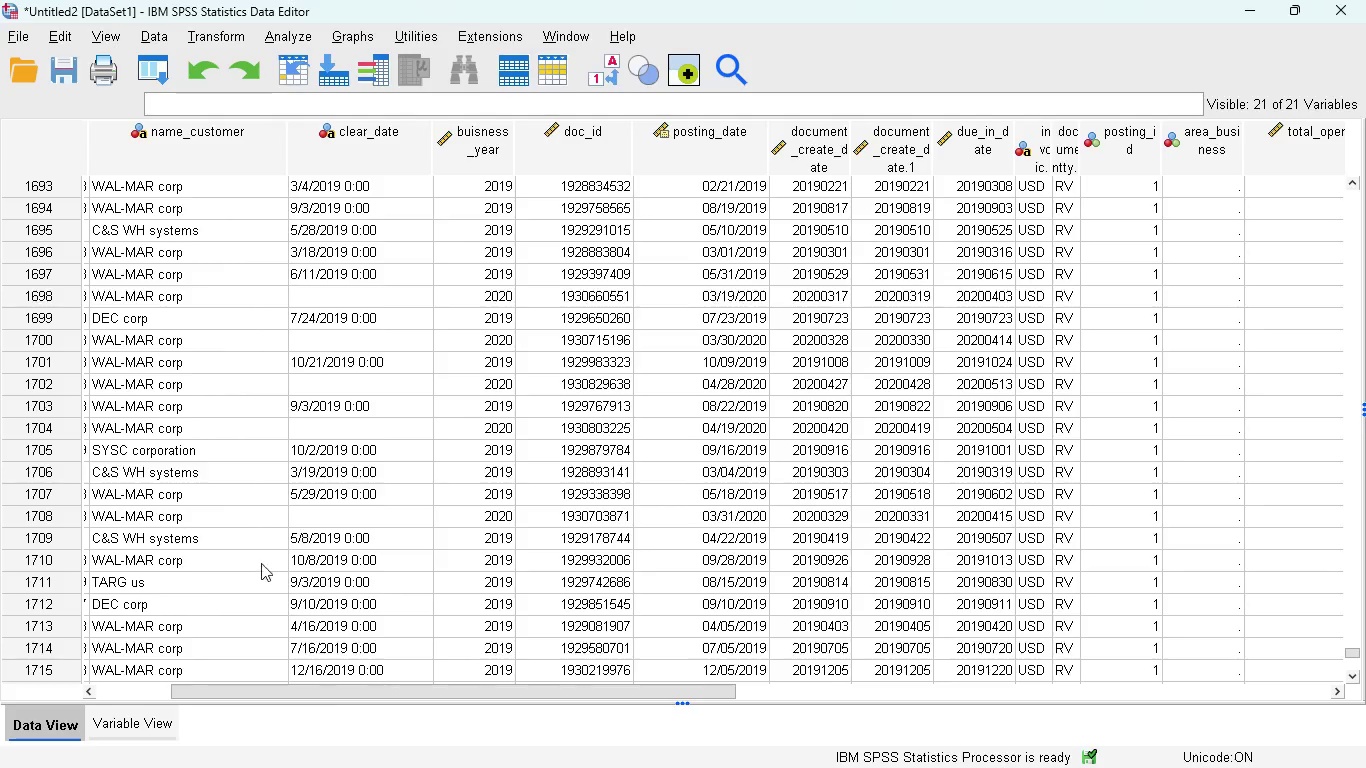 
left_click([134, 725])
 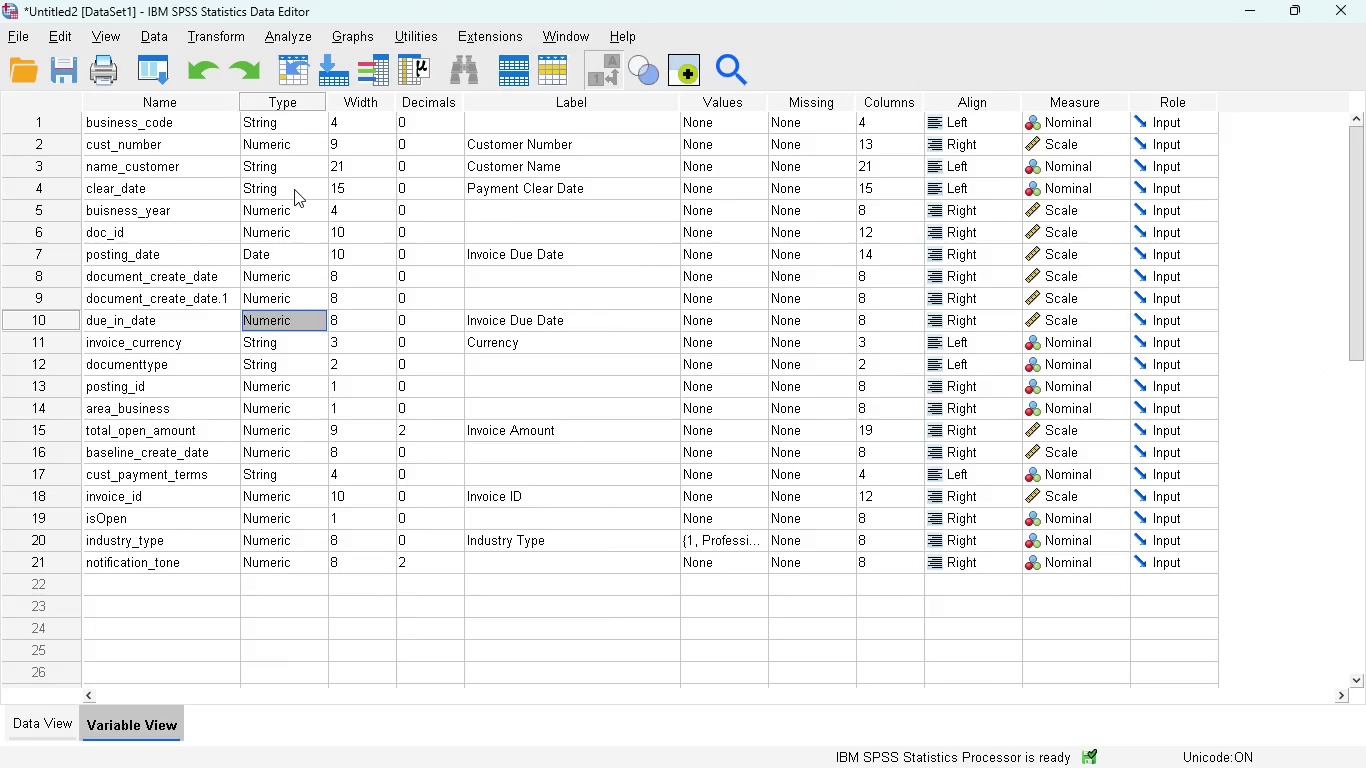 
wait(5.66)
 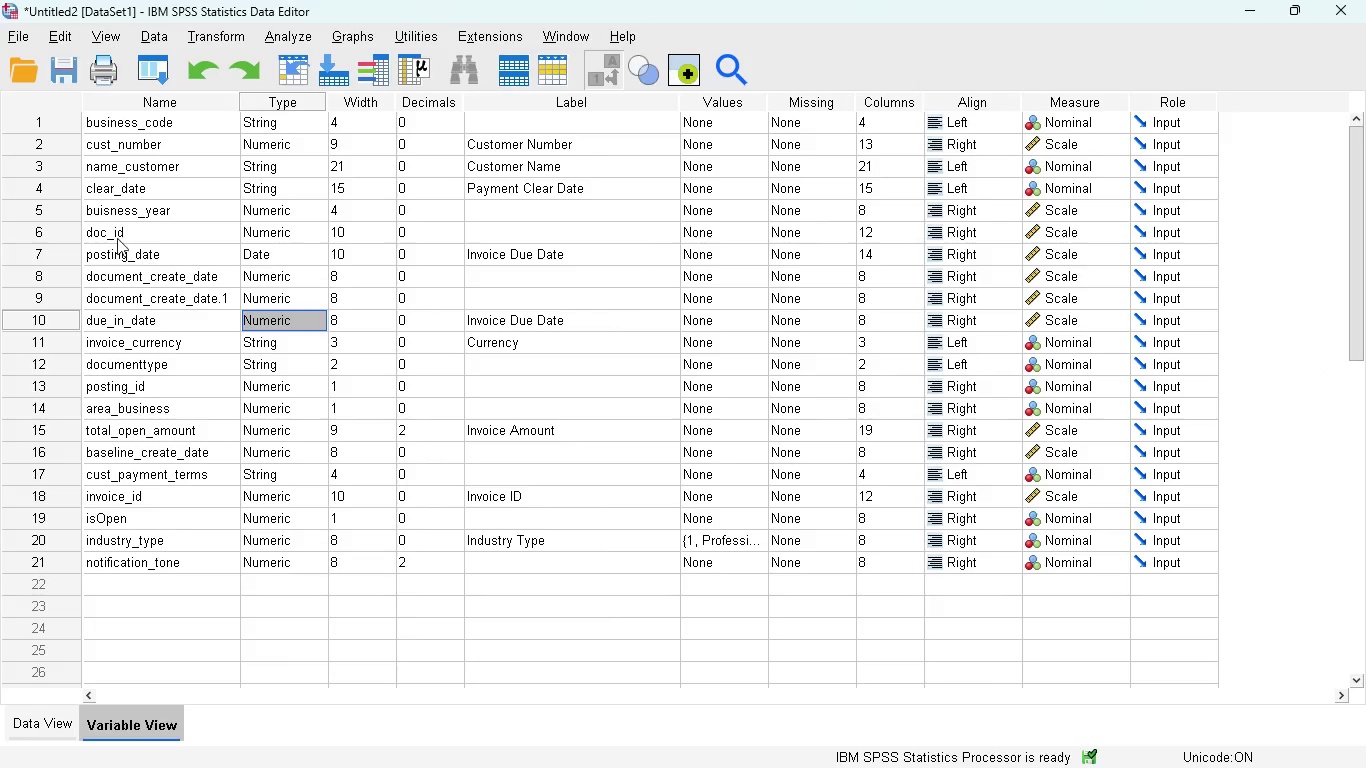 
left_click([37, 725])
 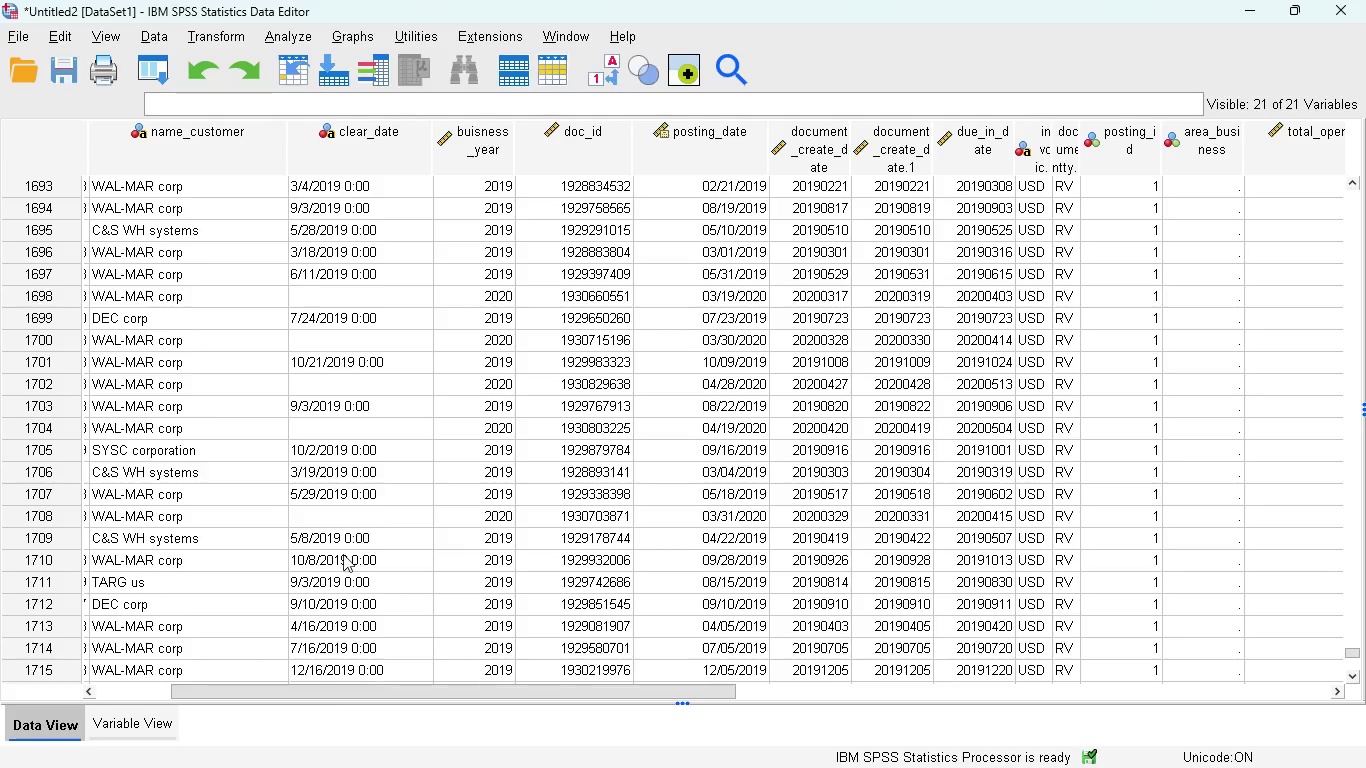 
wait(7.38)
 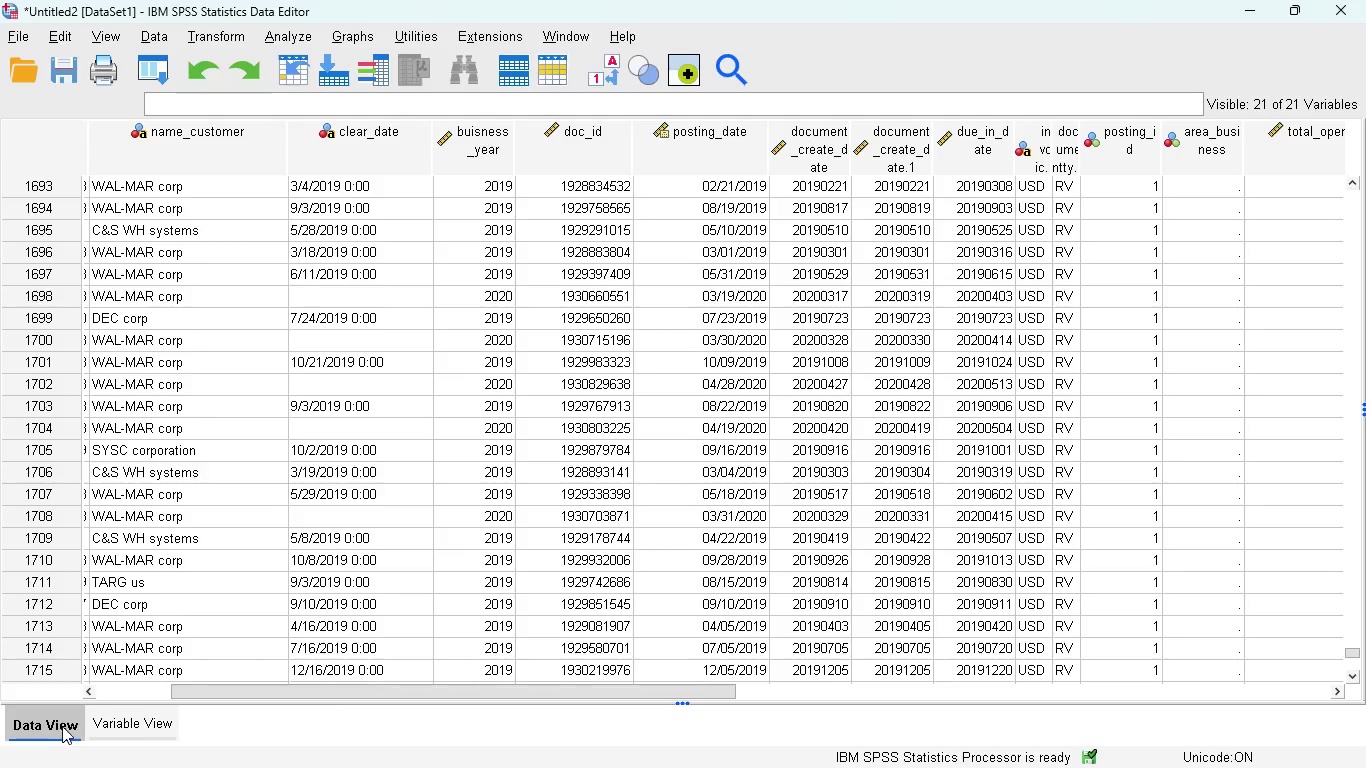 
left_click([146, 718])
 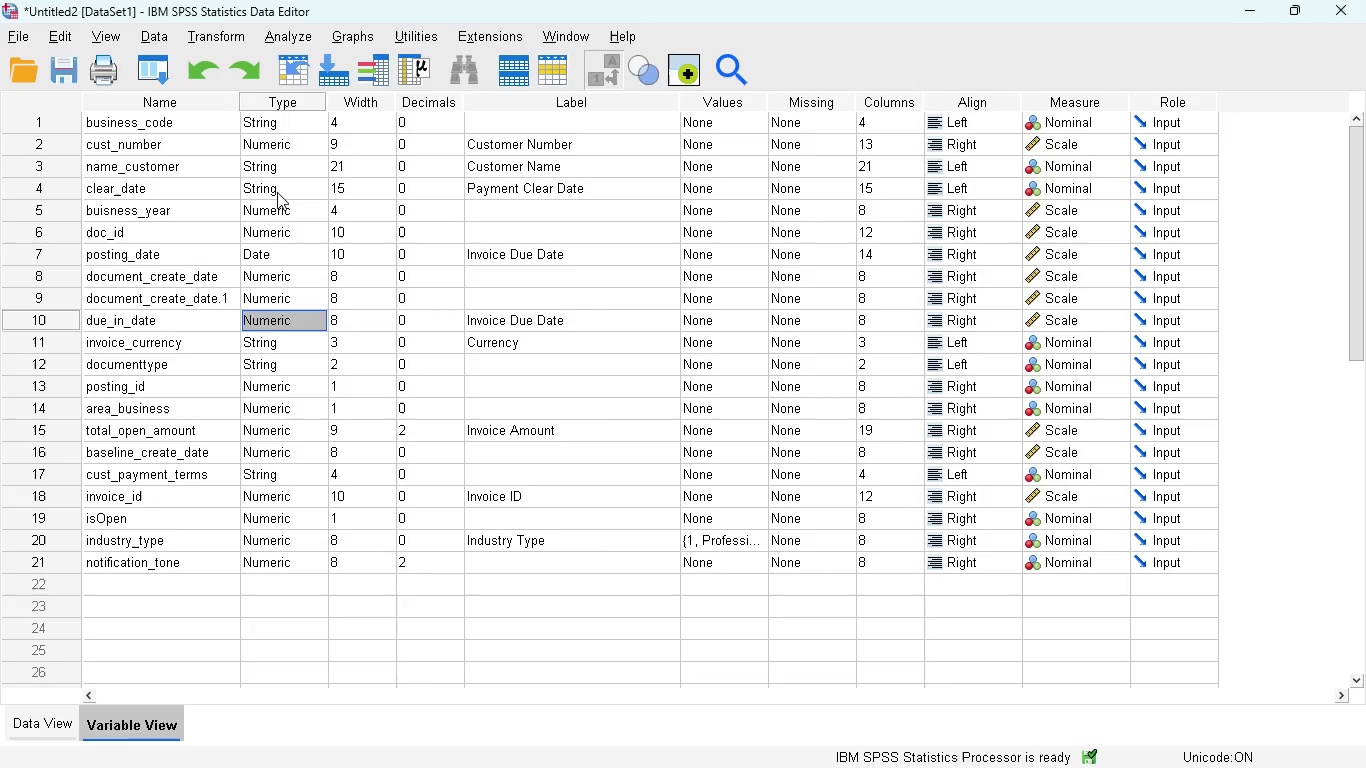 
left_click([277, 192])
 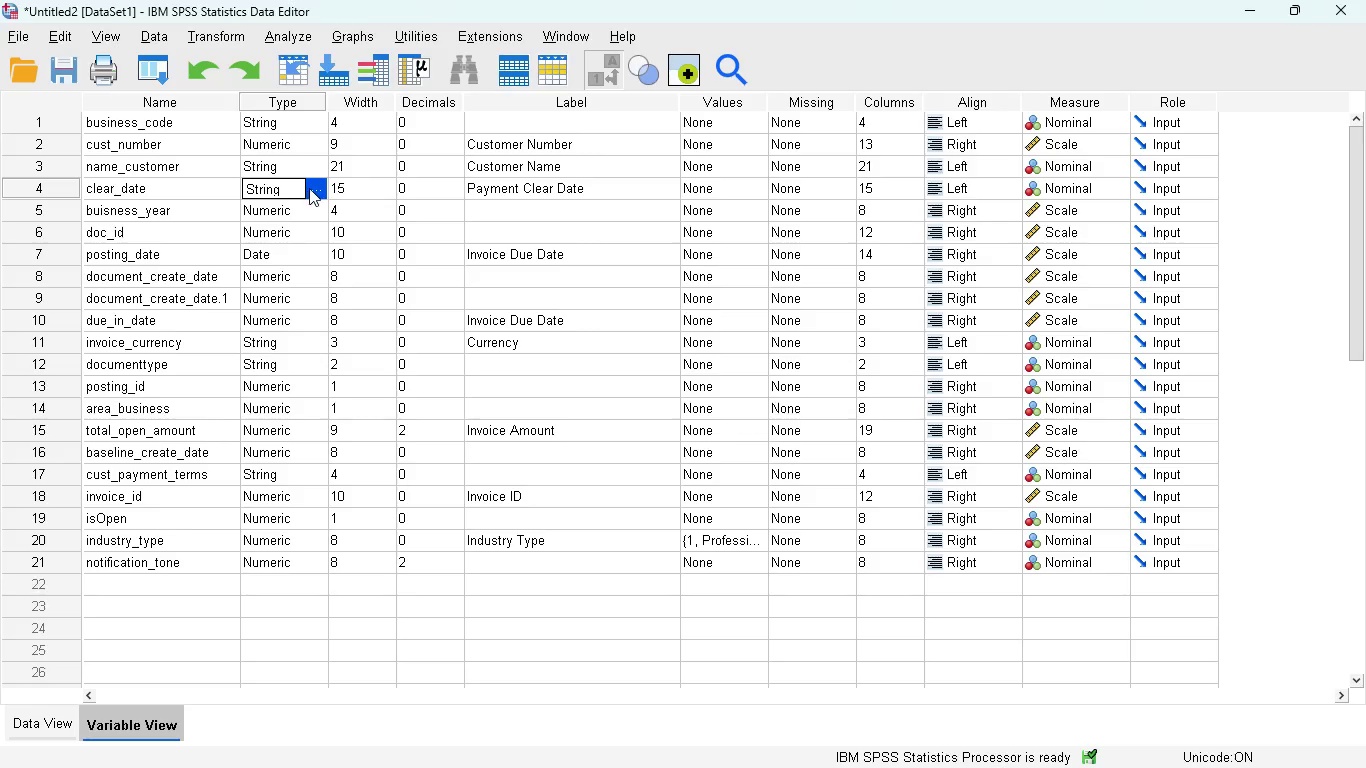 
left_click([313, 188])
 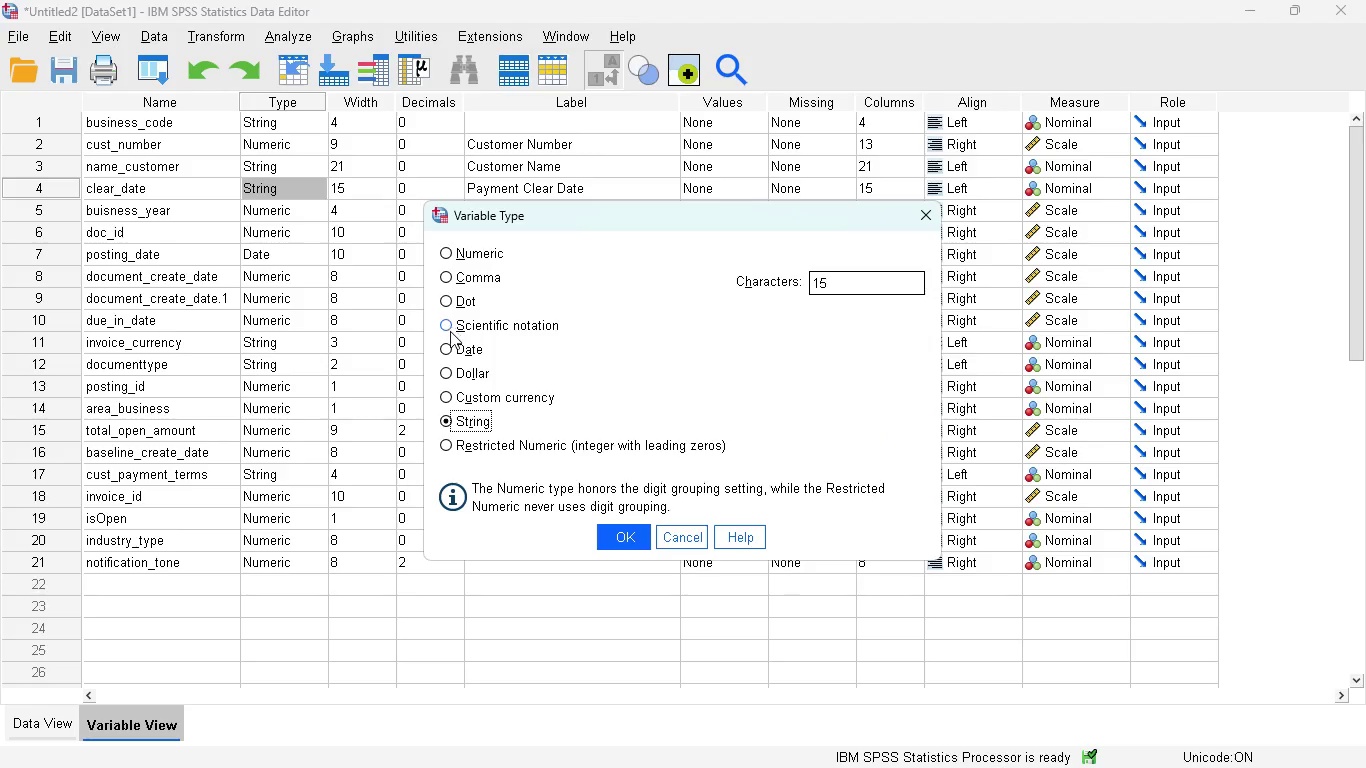 
left_click([449, 346])
 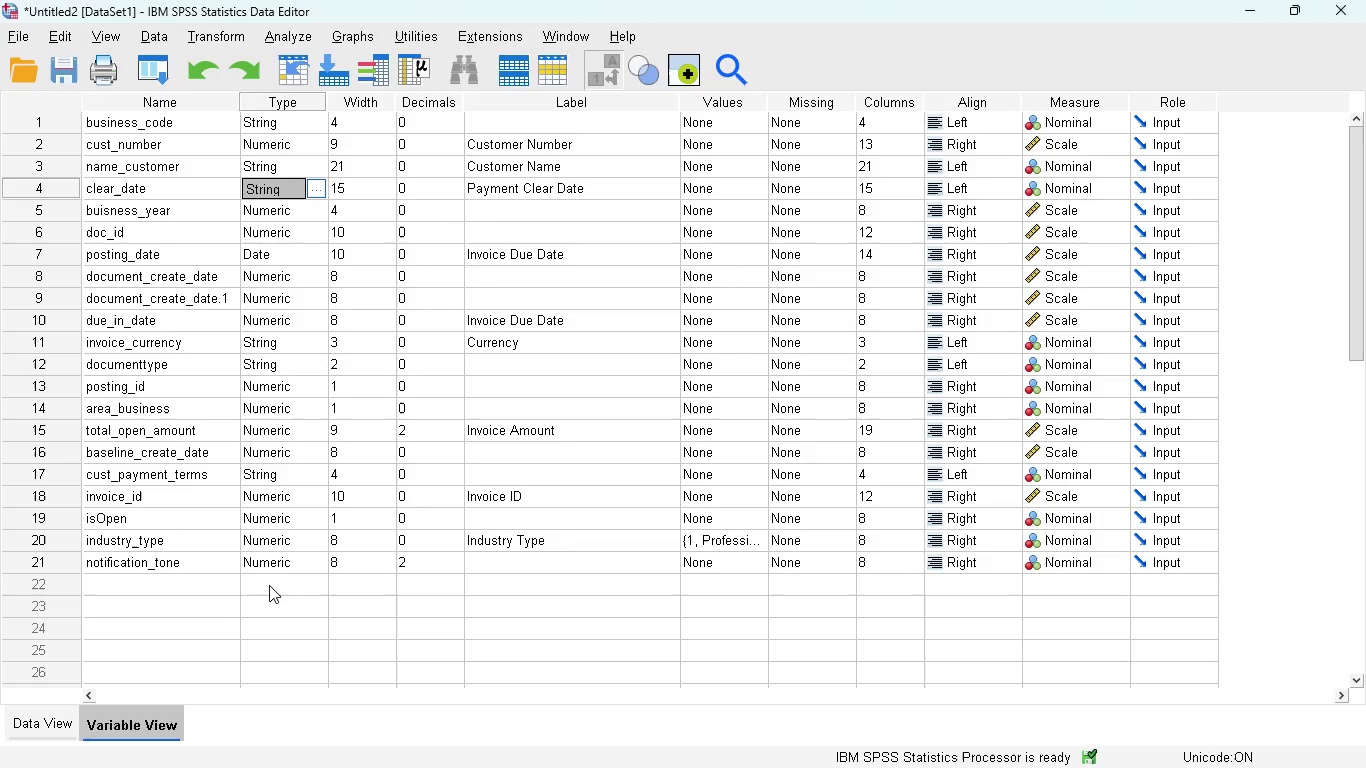 
left_click([33, 728])
 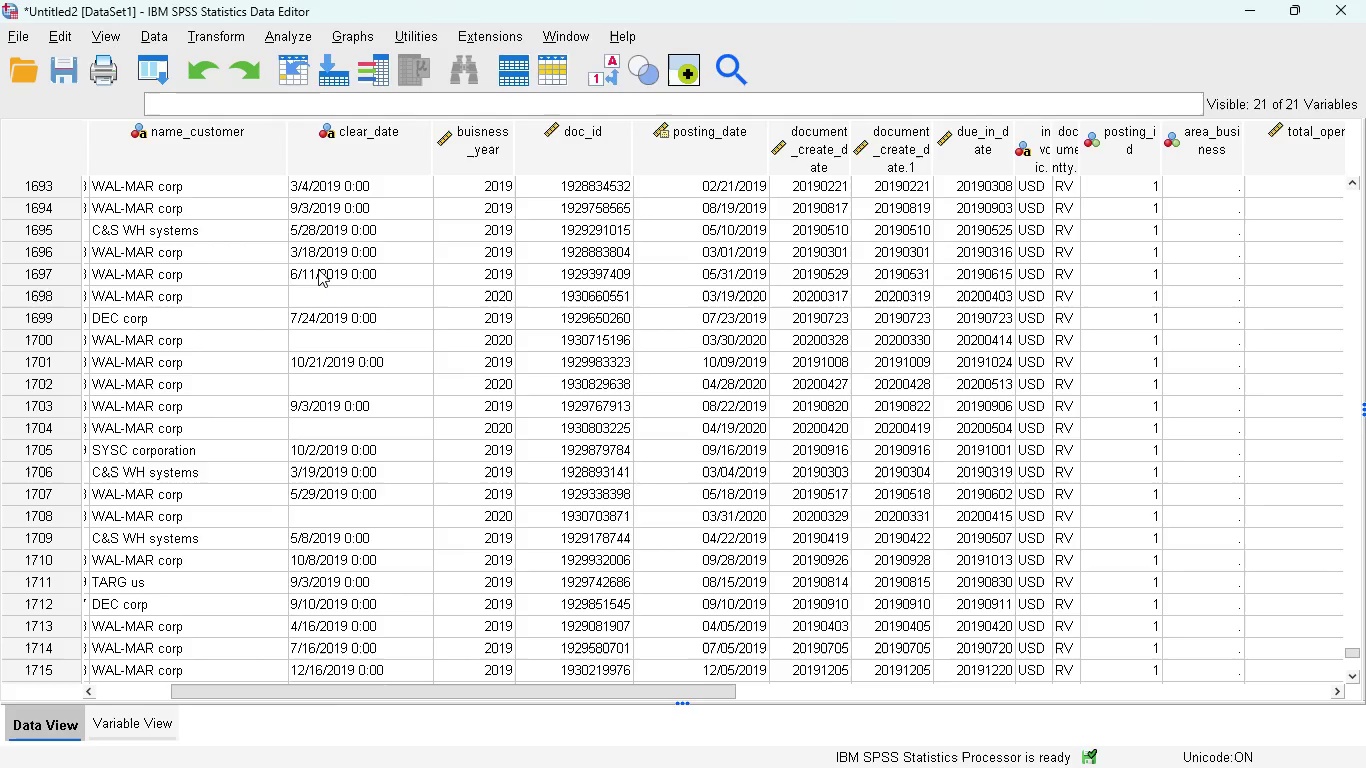 
wait(9.97)
 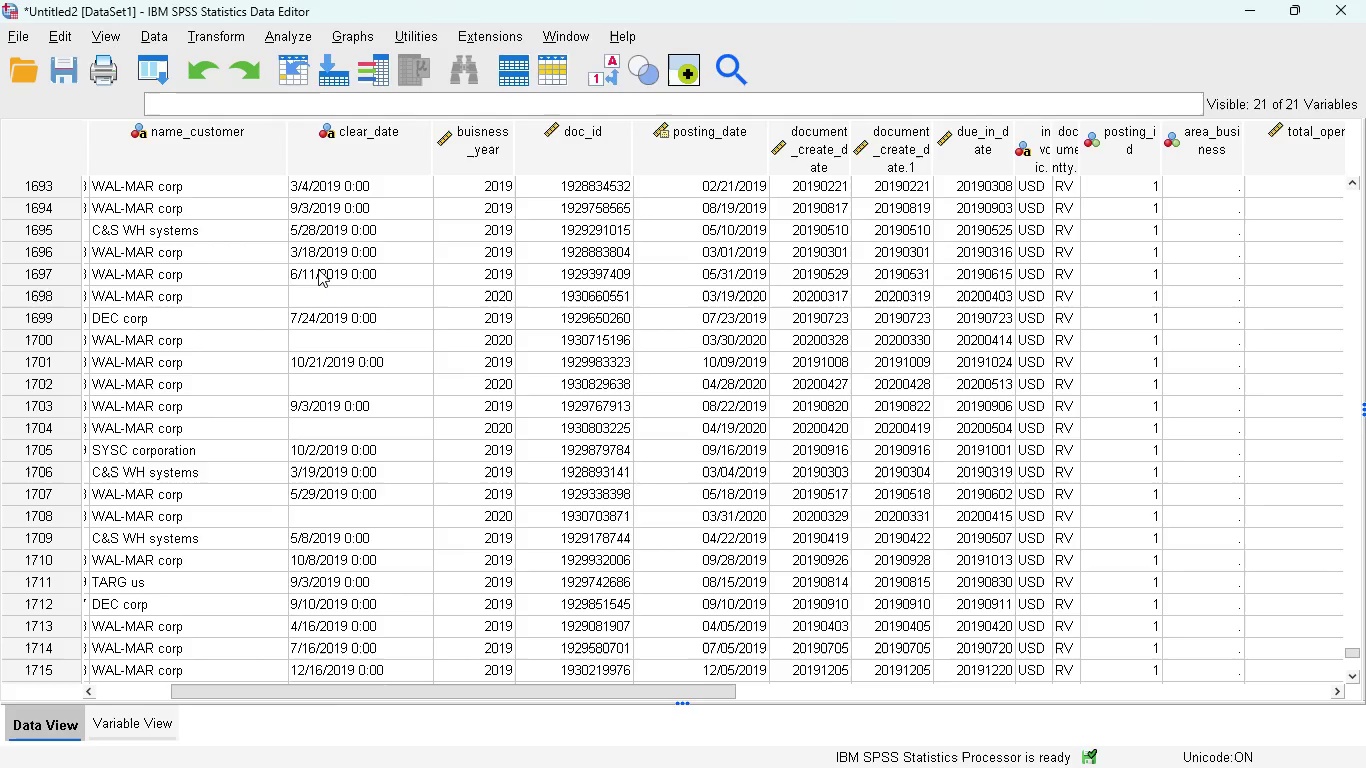 
left_click([131, 730])
 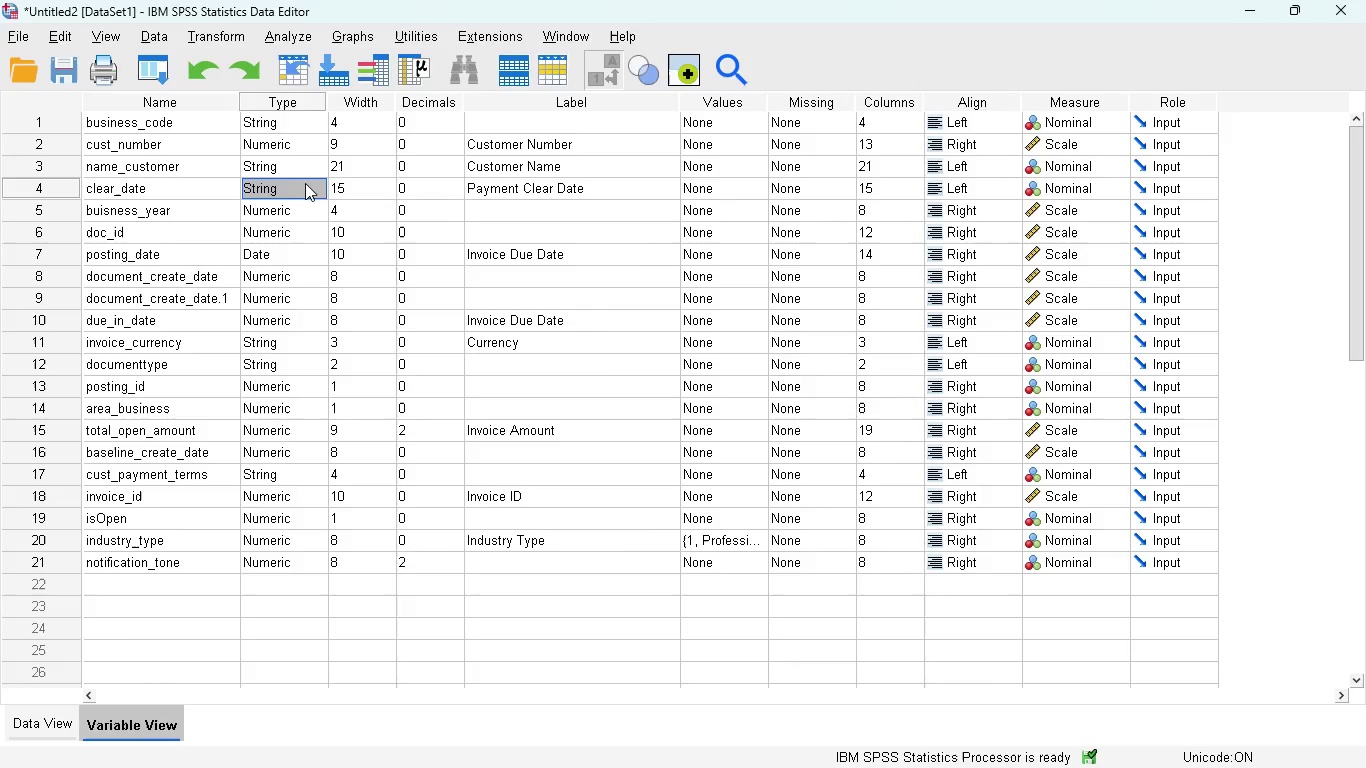 
left_click([307, 188])
 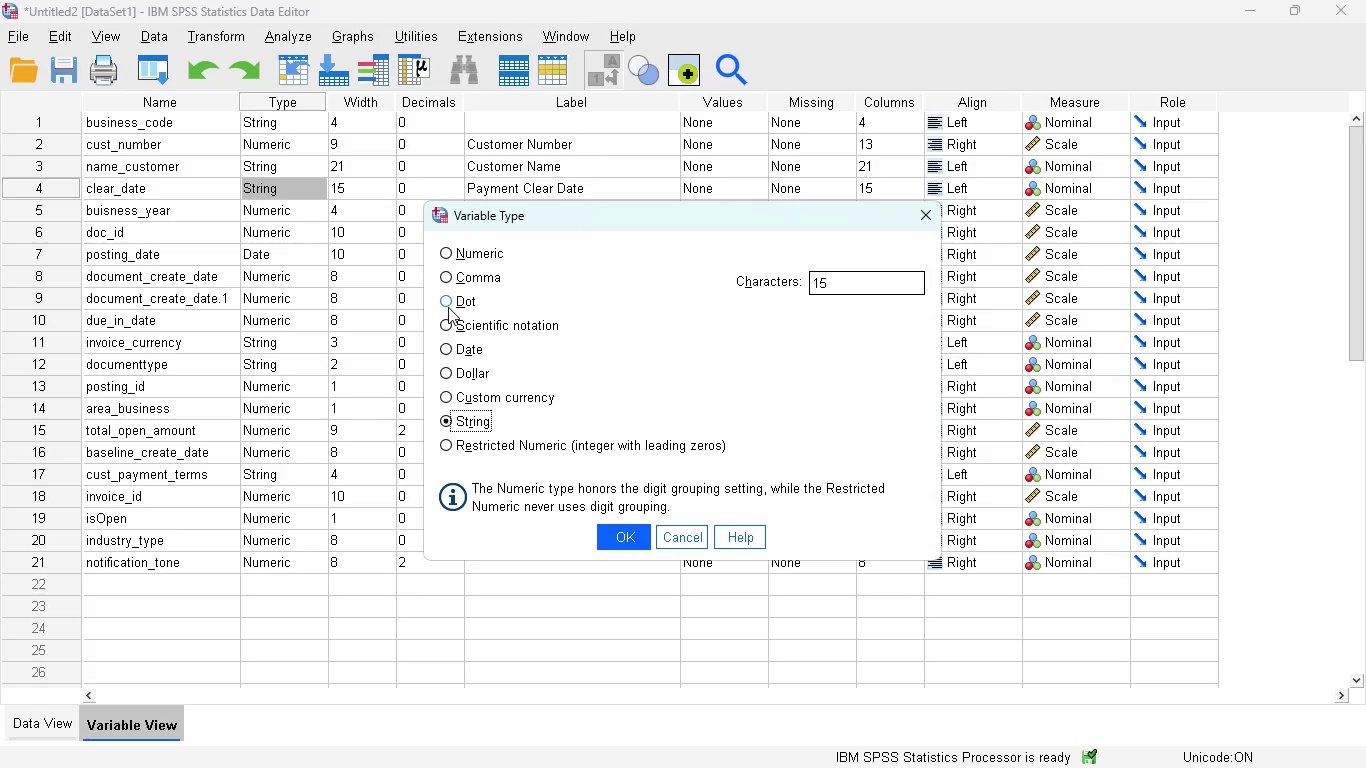 
left_click([449, 347])
 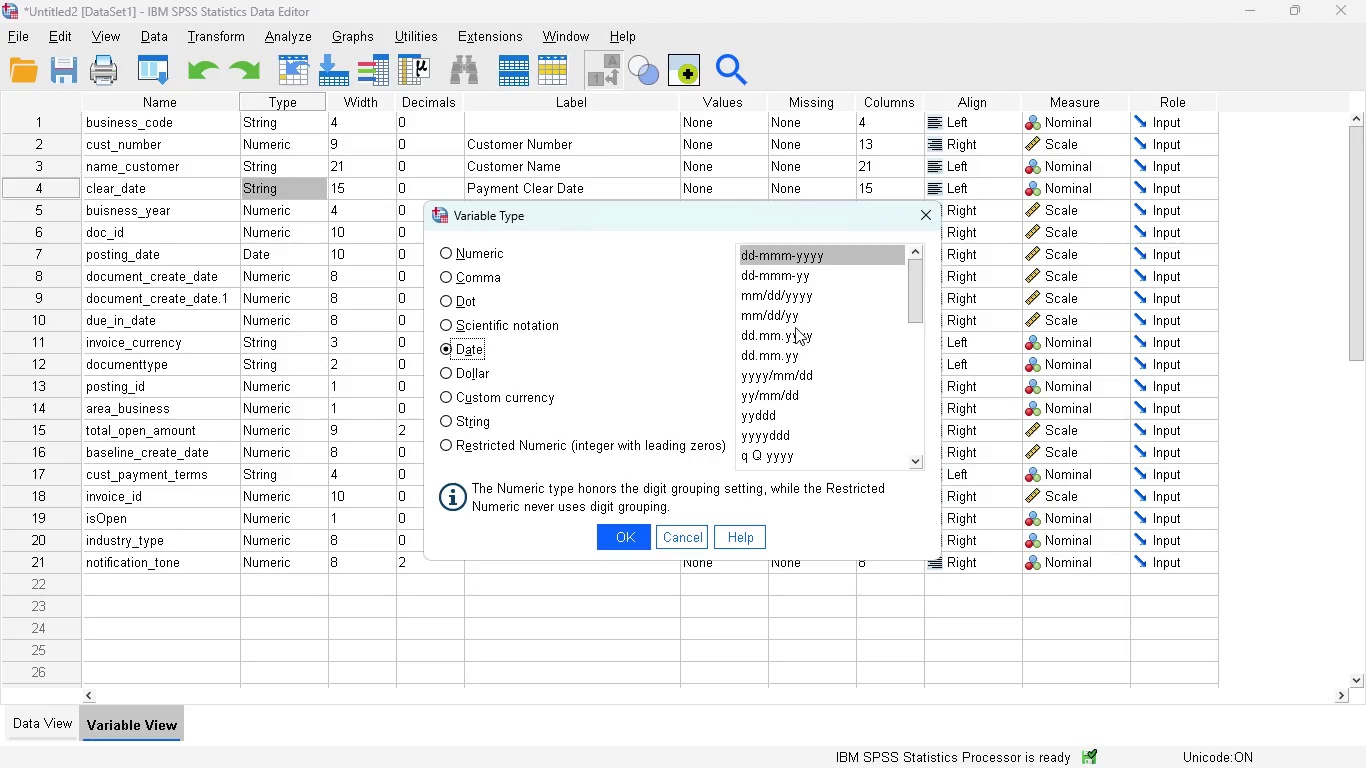 
wait(5.09)
 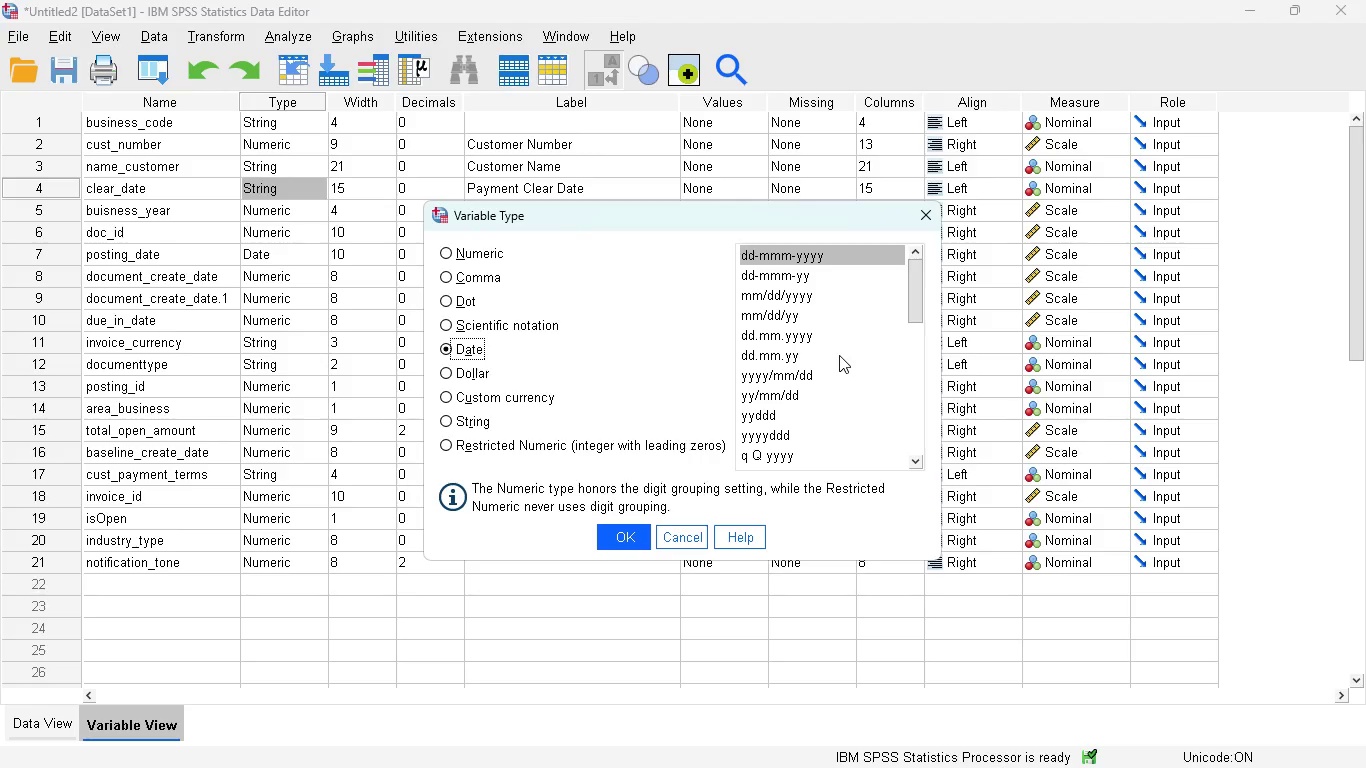 
left_click([806, 294])
 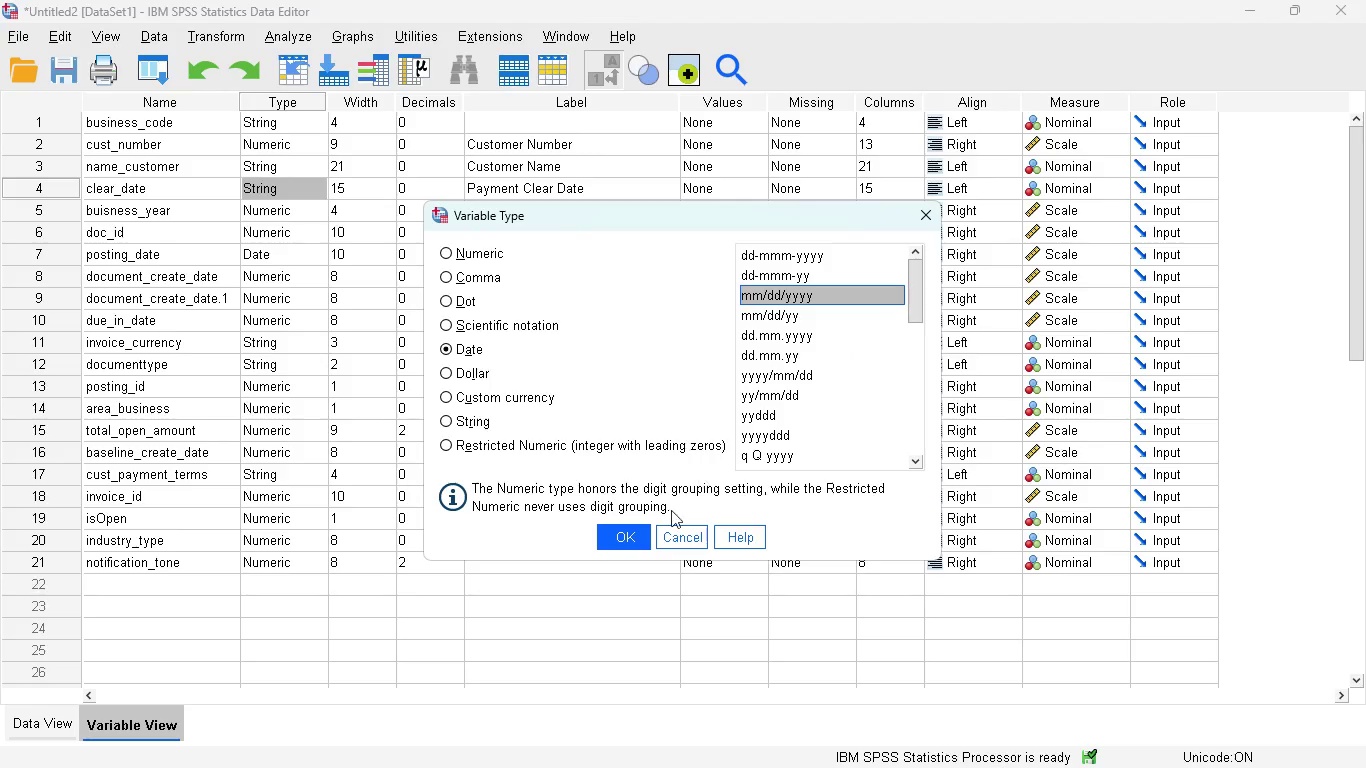 
left_click([634, 528])
 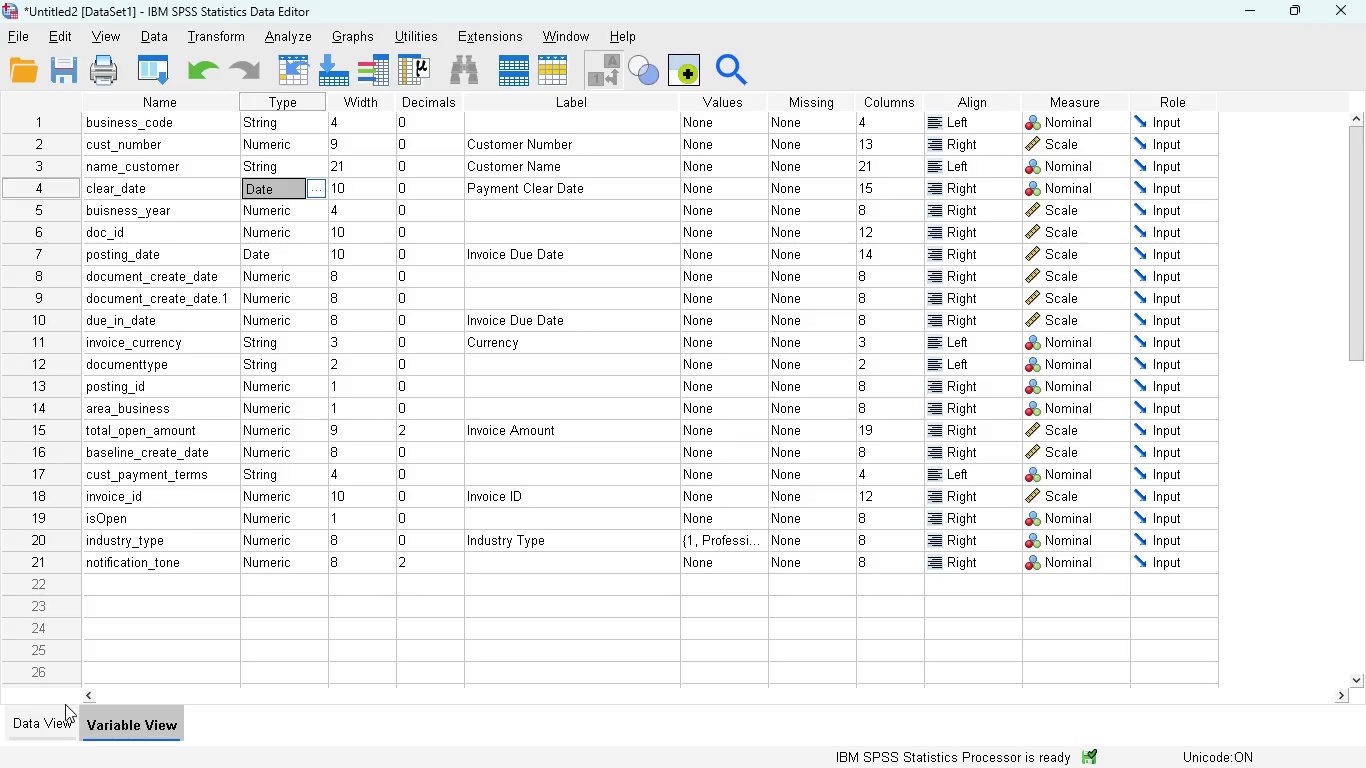 
left_click([63, 716])
 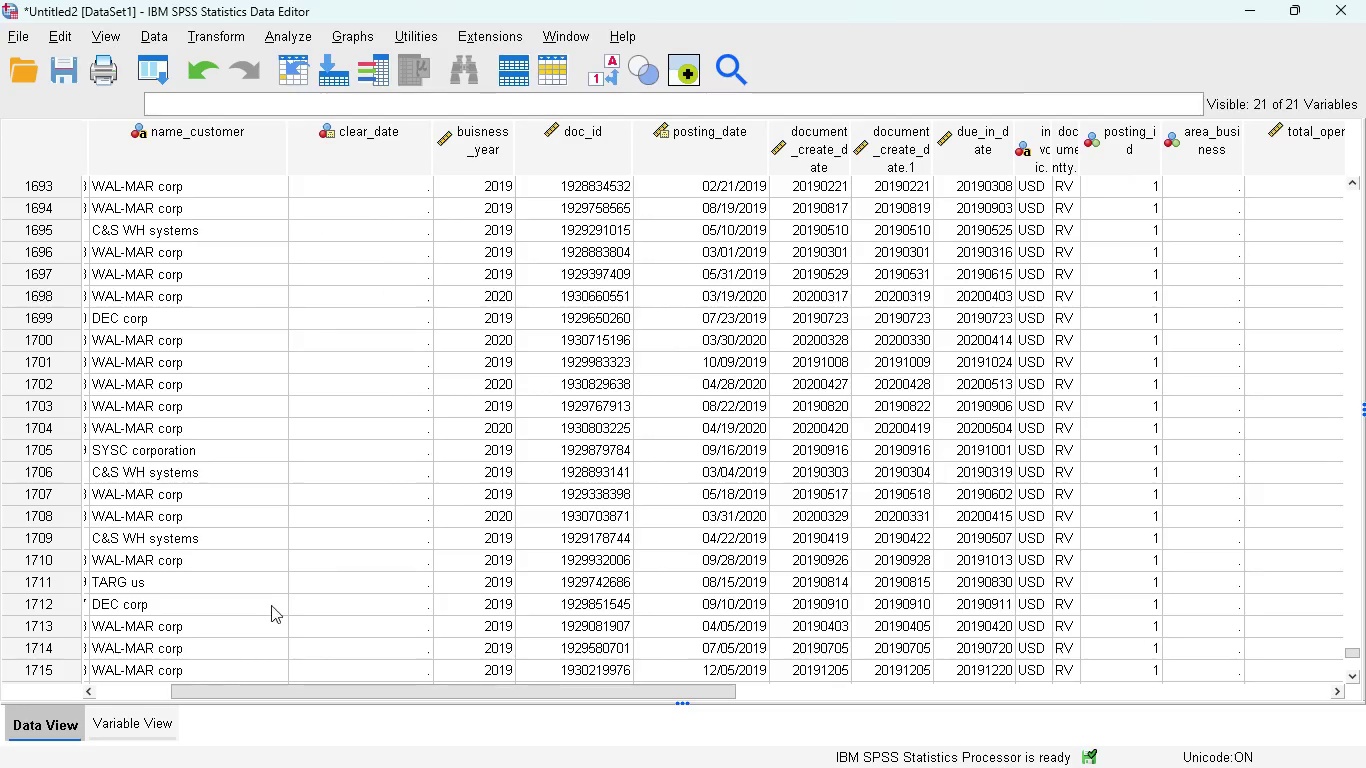 
left_click([165, 714])
 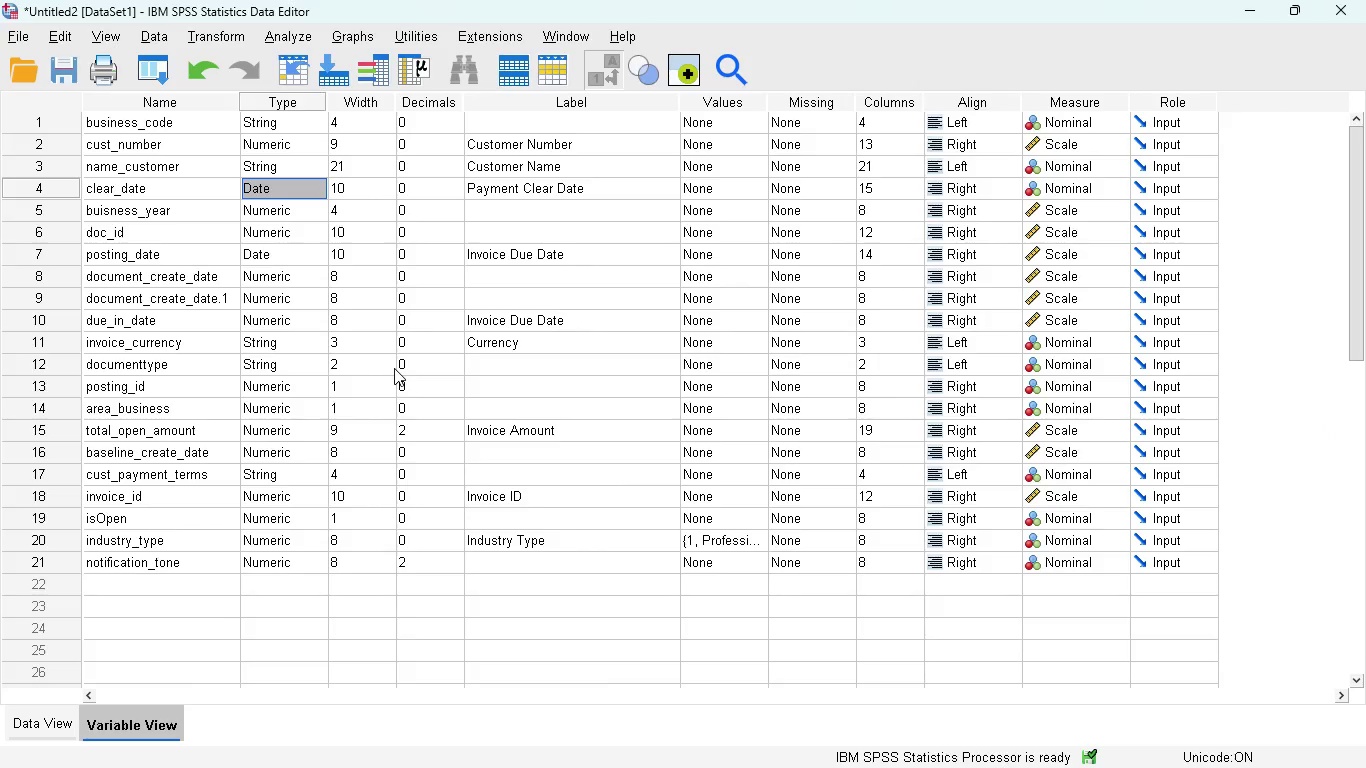 
key(Control+Z)
 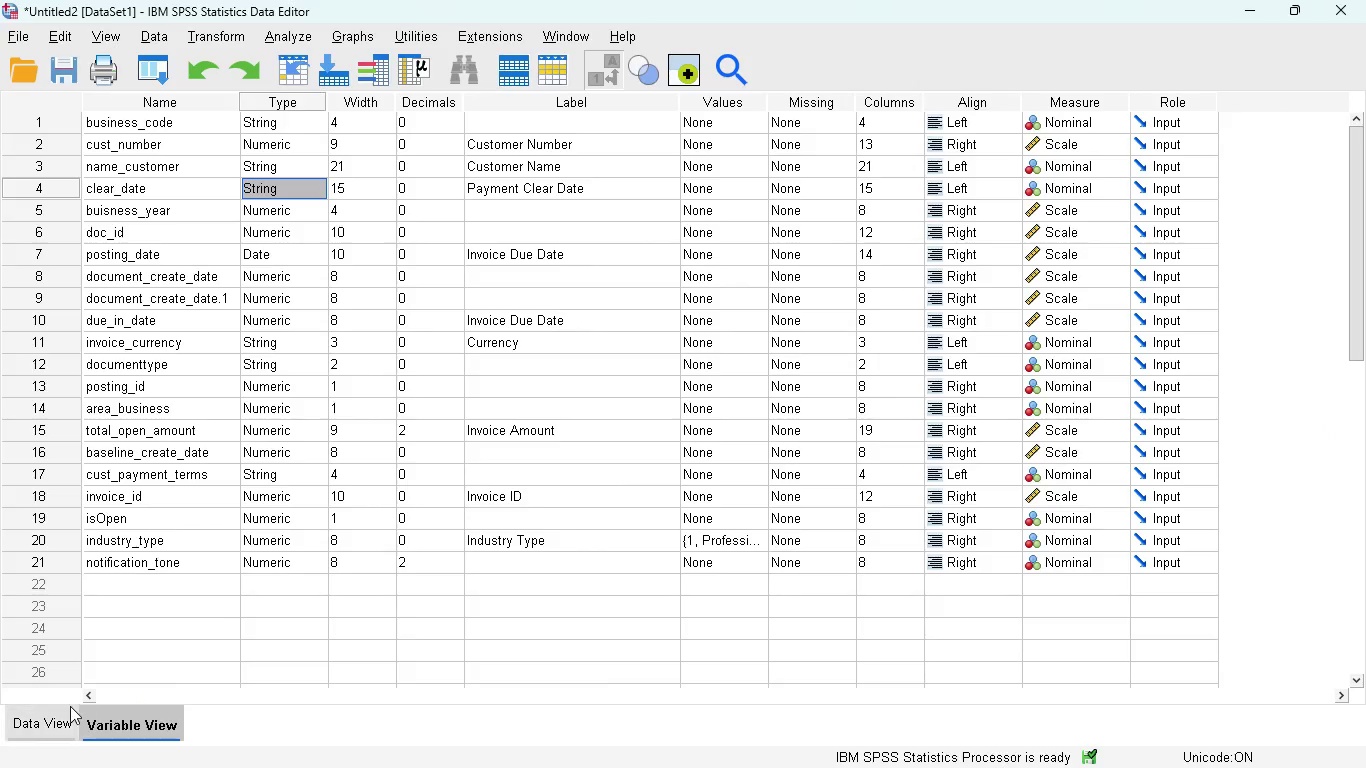 
left_click([54, 715])
 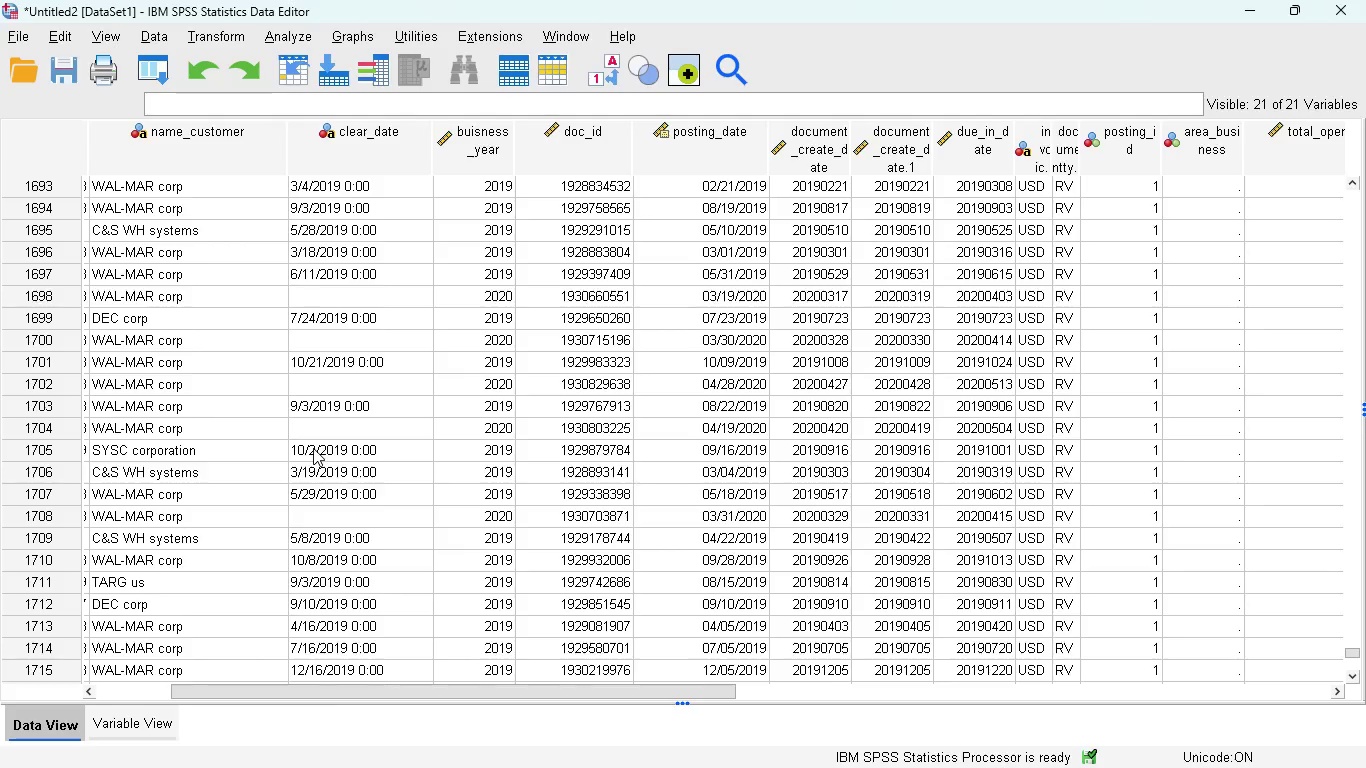 
wait(5.25)
 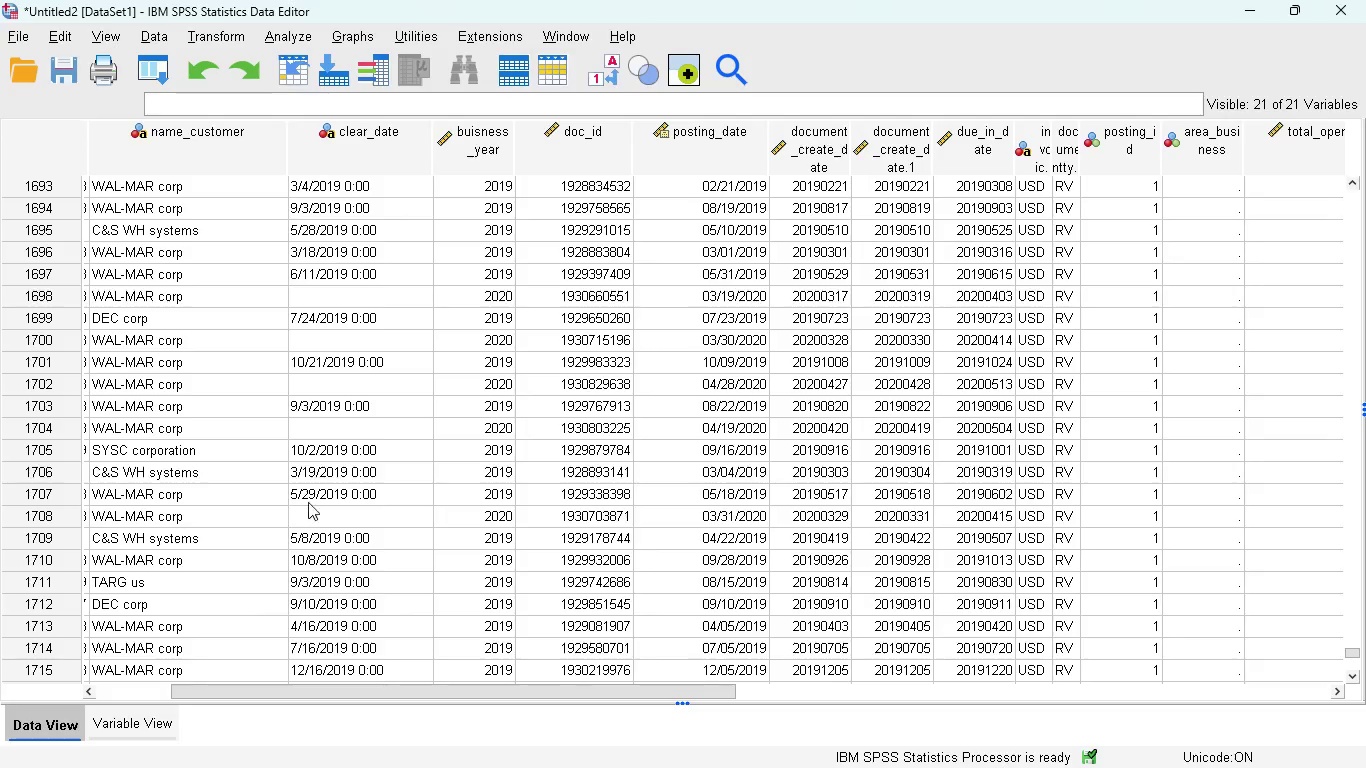 
scroll: coordinate [385, 414], scroll_direction: down, amount: 4.0
 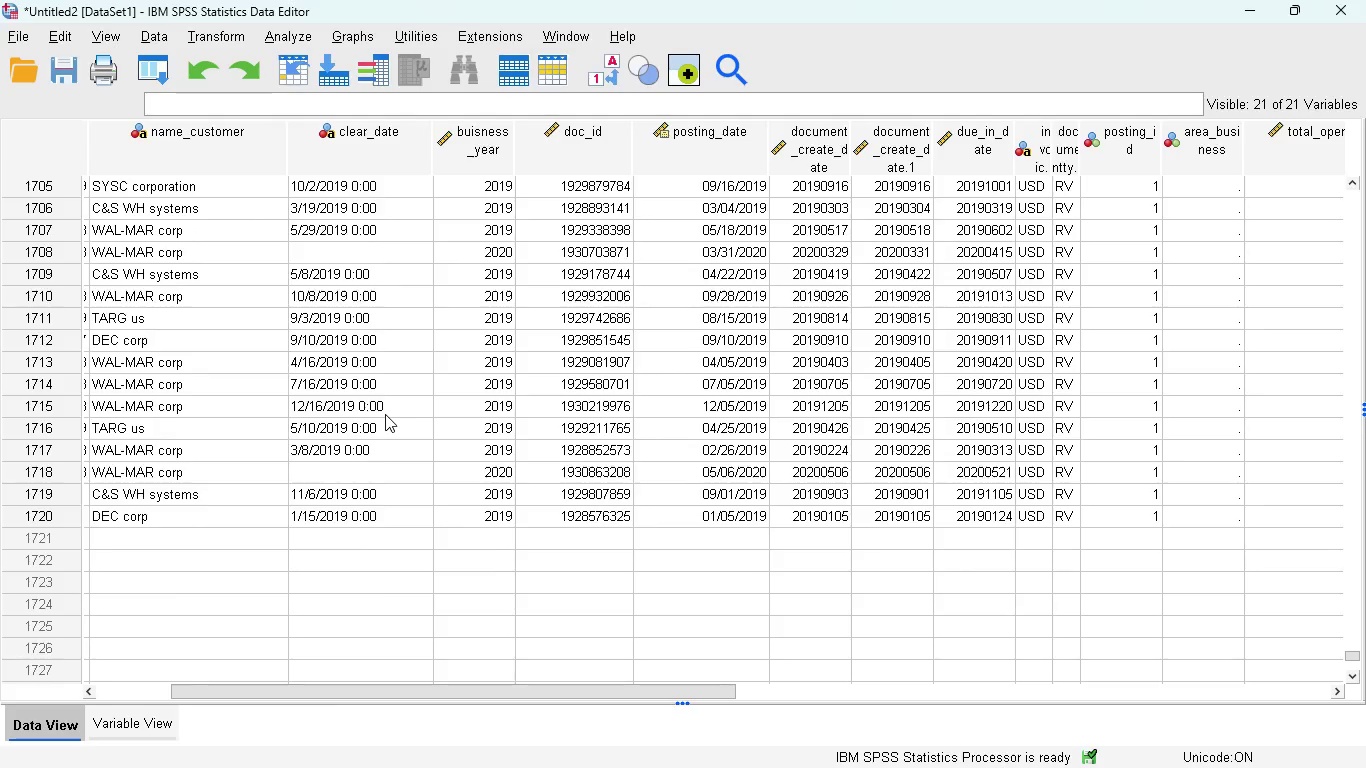 
scroll: coordinate [385, 414], scroll_direction: up, amount: 18.0
 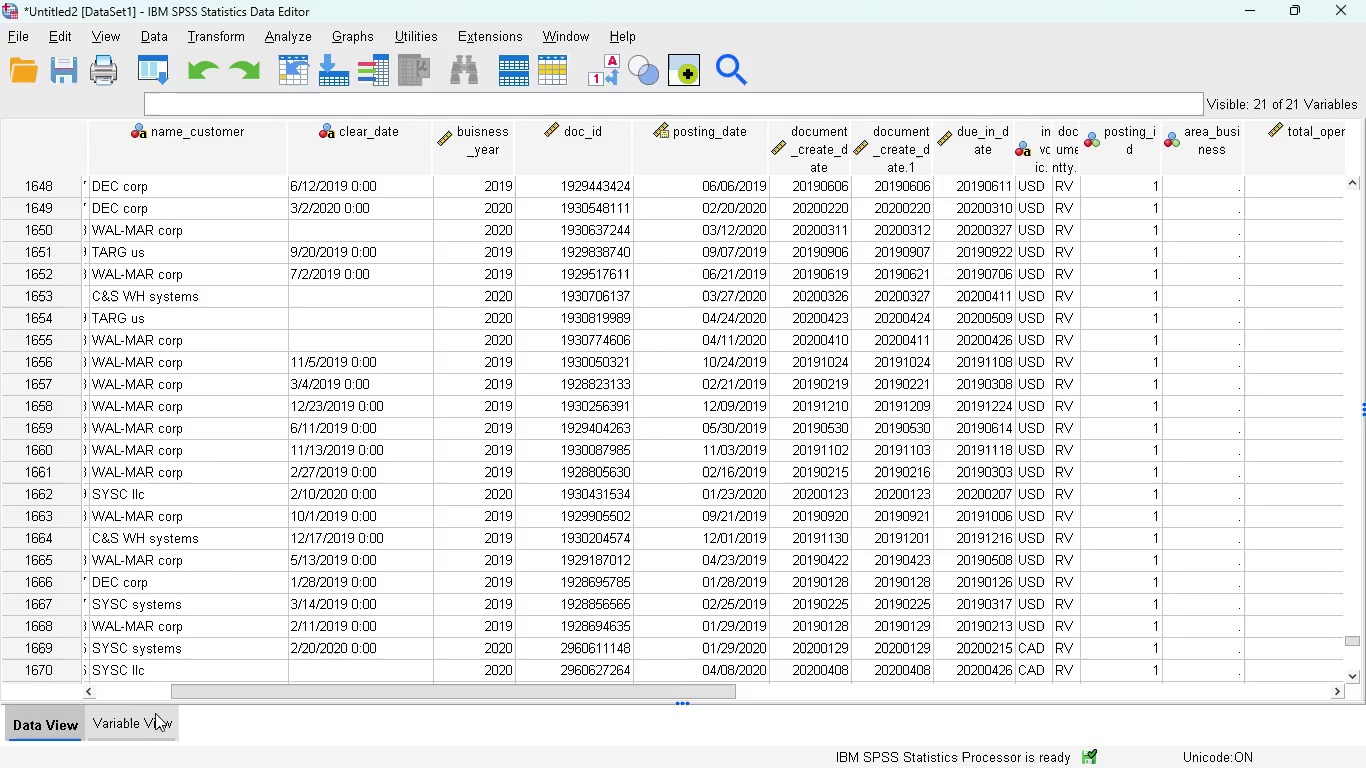 
left_click([147, 721])
 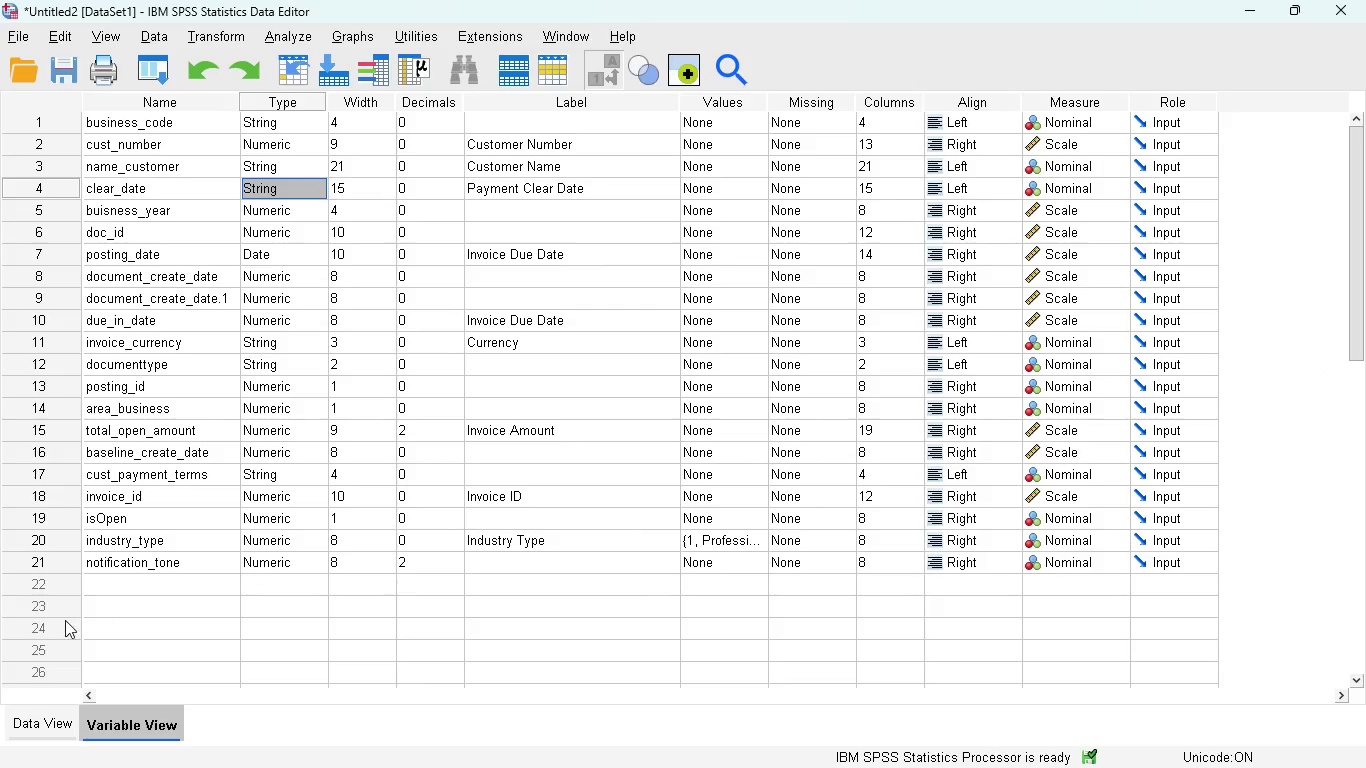 
left_click([43, 725])
 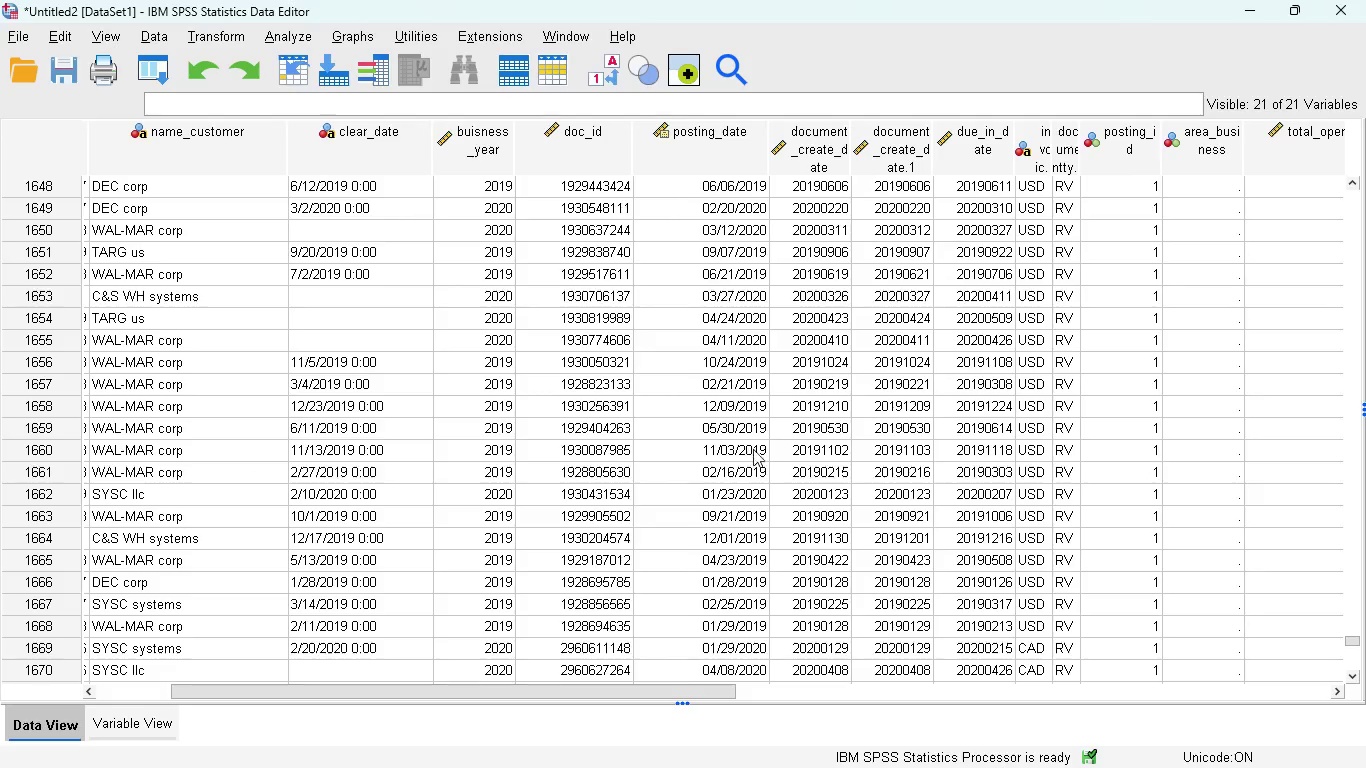 
scroll: coordinate [618, 471], scroll_direction: down, amount: 7.0
 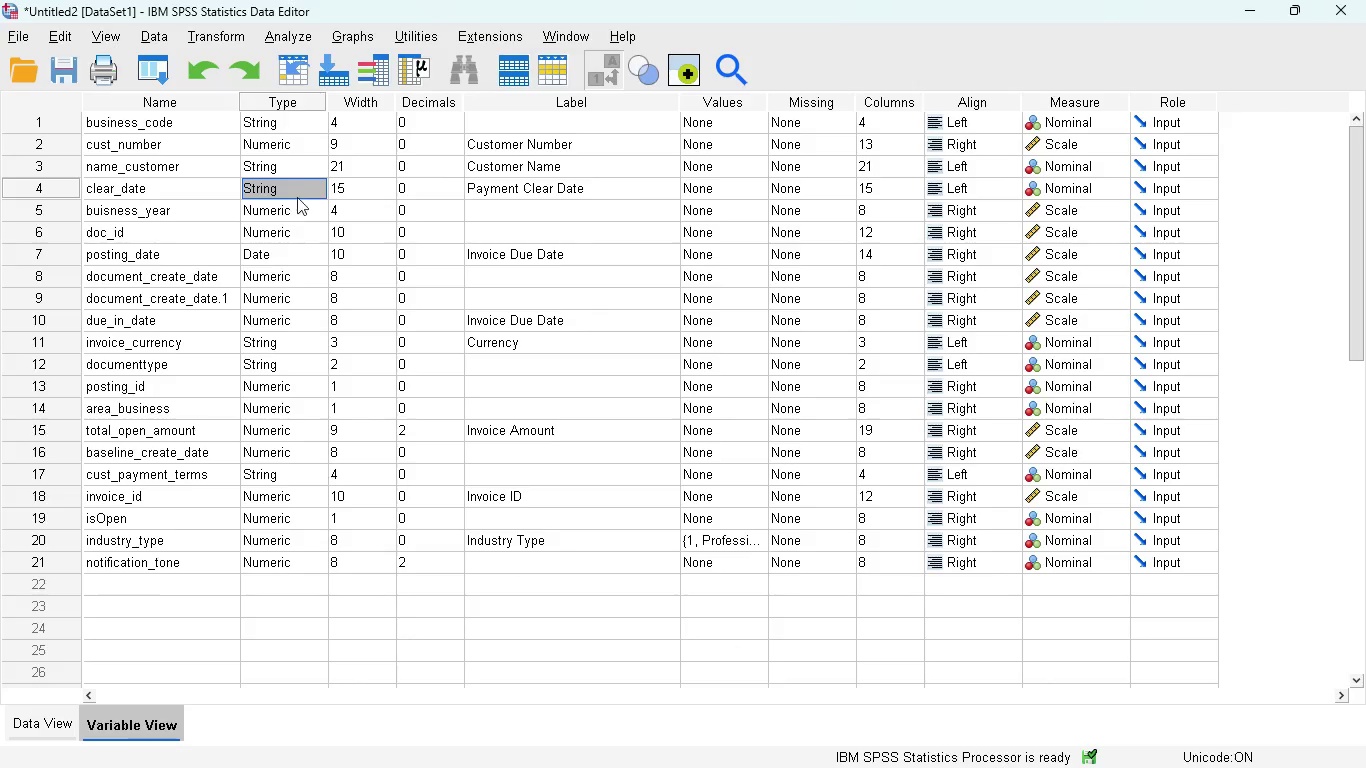 
left_click([315, 185])
 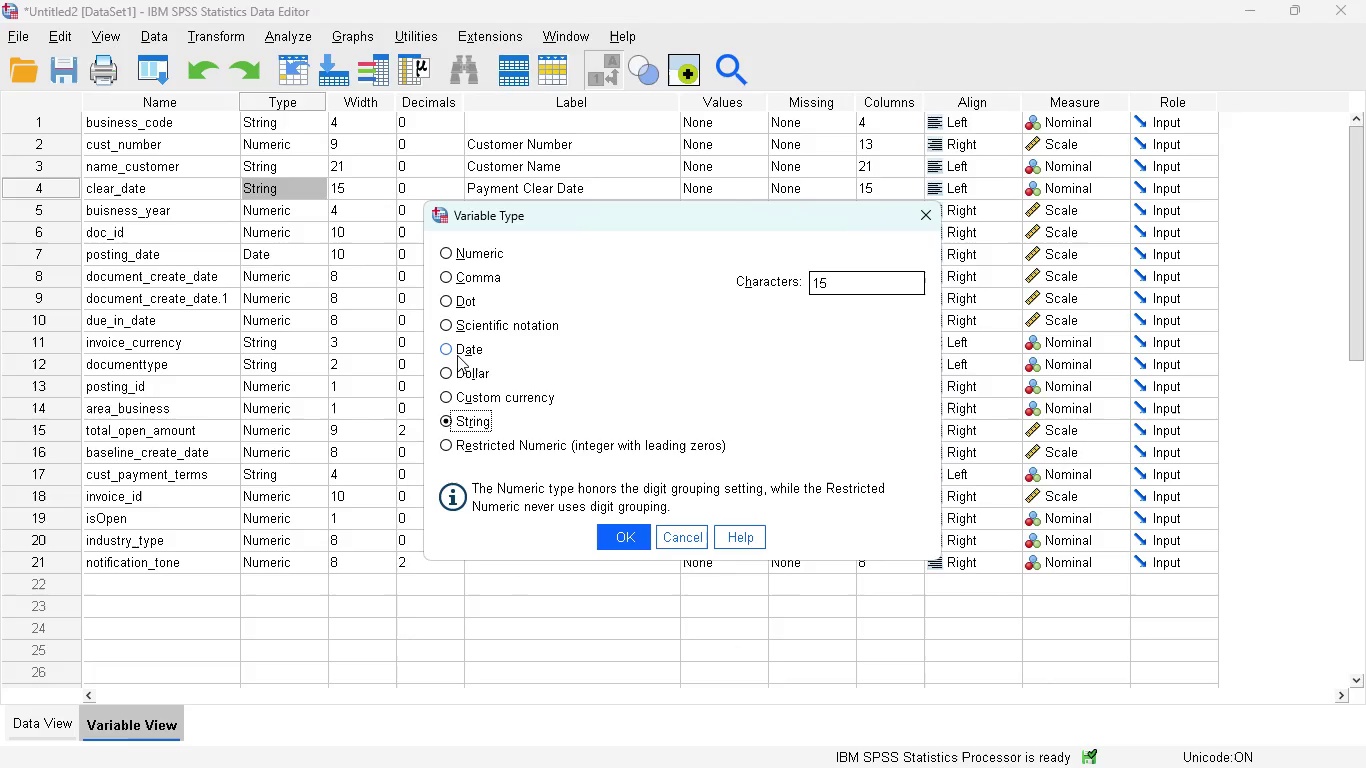 
left_click([457, 355])
 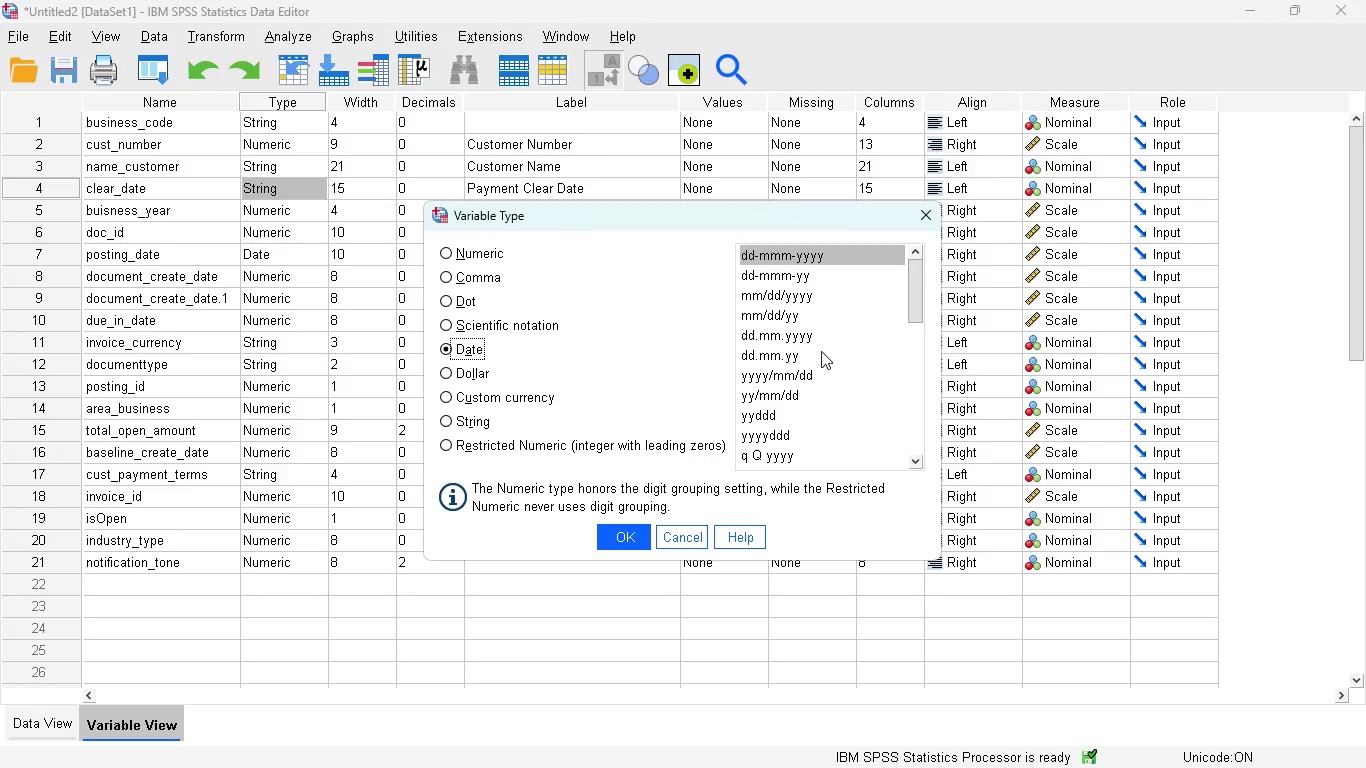 
scroll: coordinate [803, 389], scroll_direction: down, amount: 4.0
 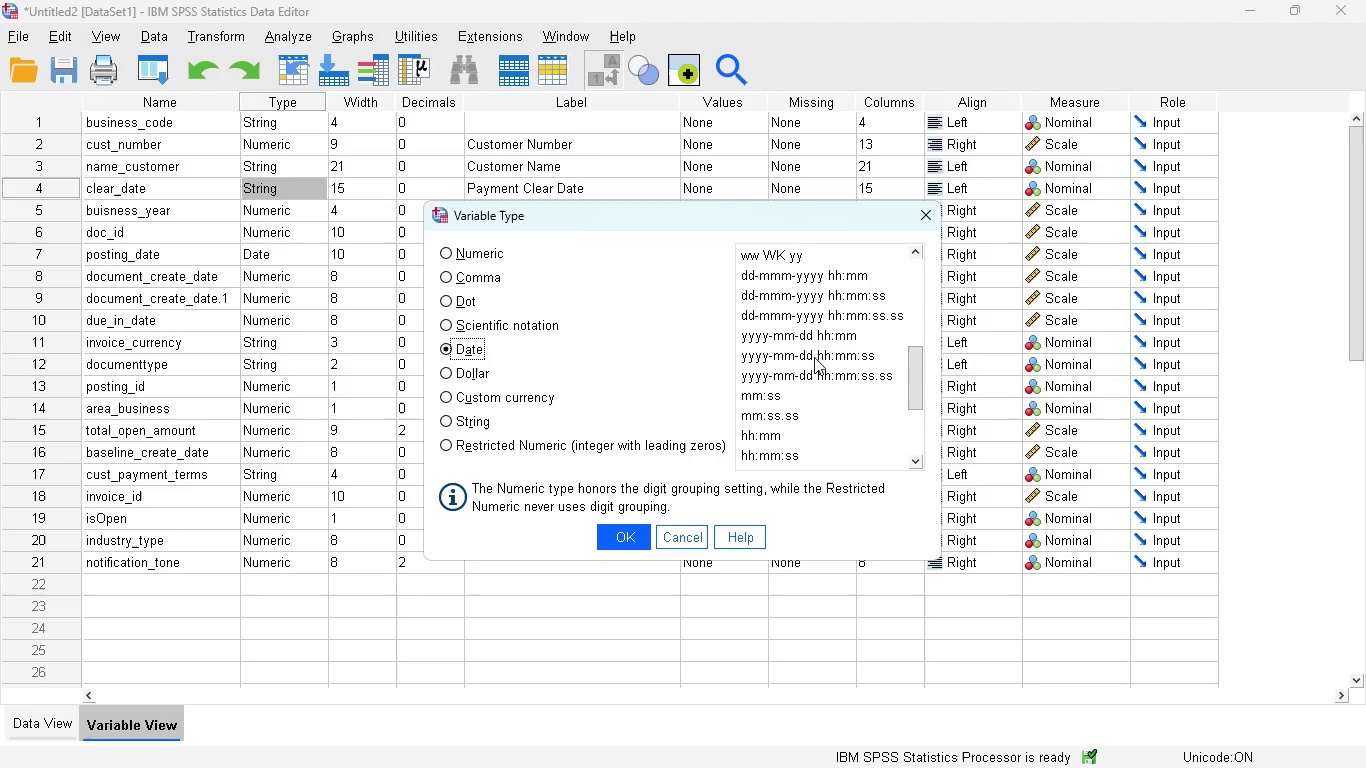 
wait(5.78)
 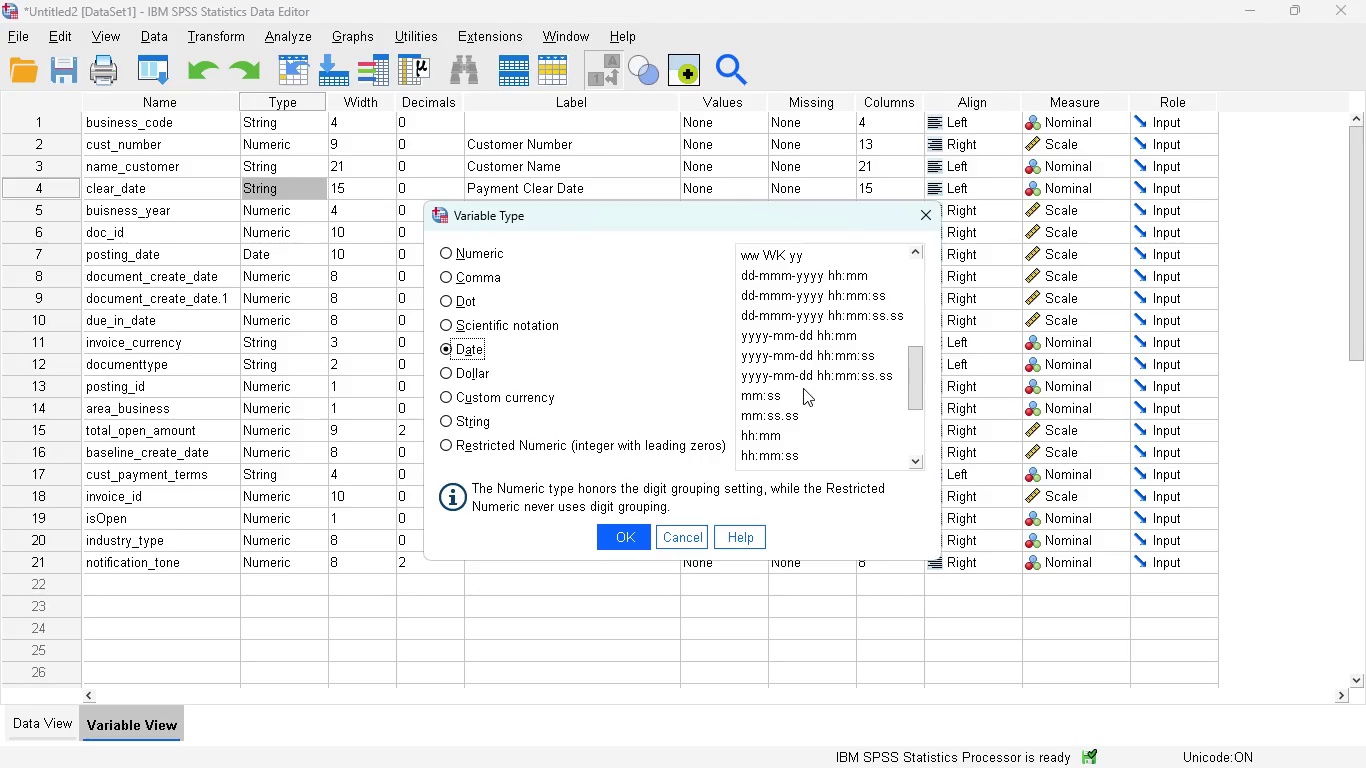 
scroll: coordinate [814, 357], scroll_direction: down, amount: 3.0
 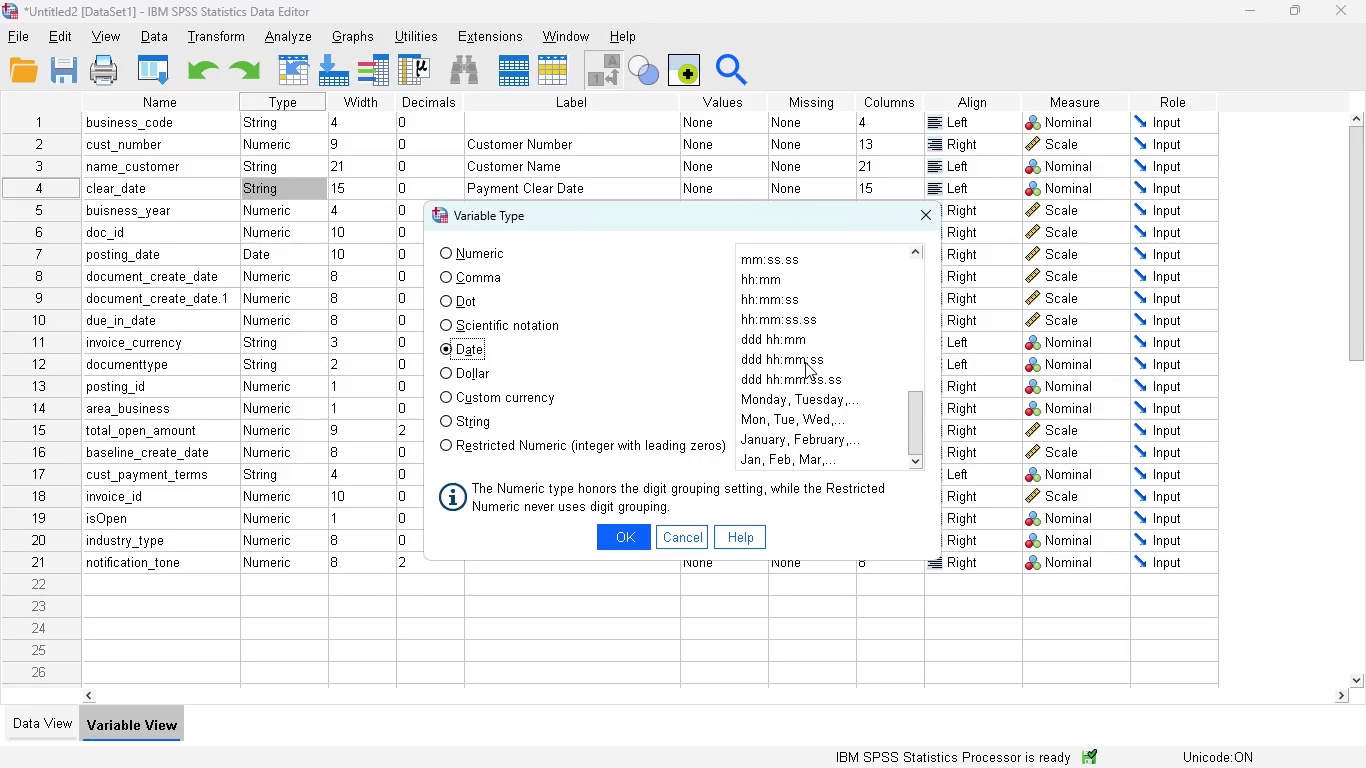 
scroll: coordinate [805, 362], scroll_direction: up, amount: 2.0
 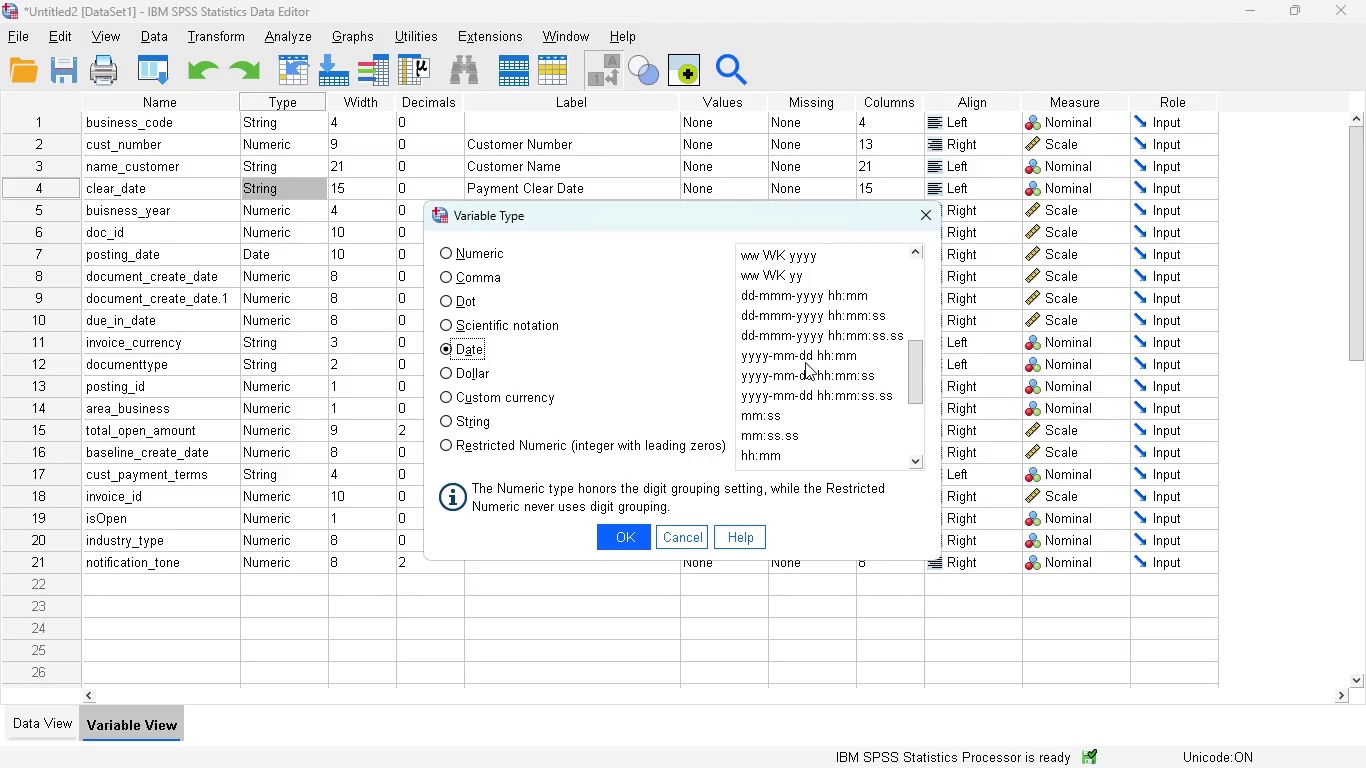 
scroll: coordinate [805, 362], scroll_direction: down, amount: 2.0
 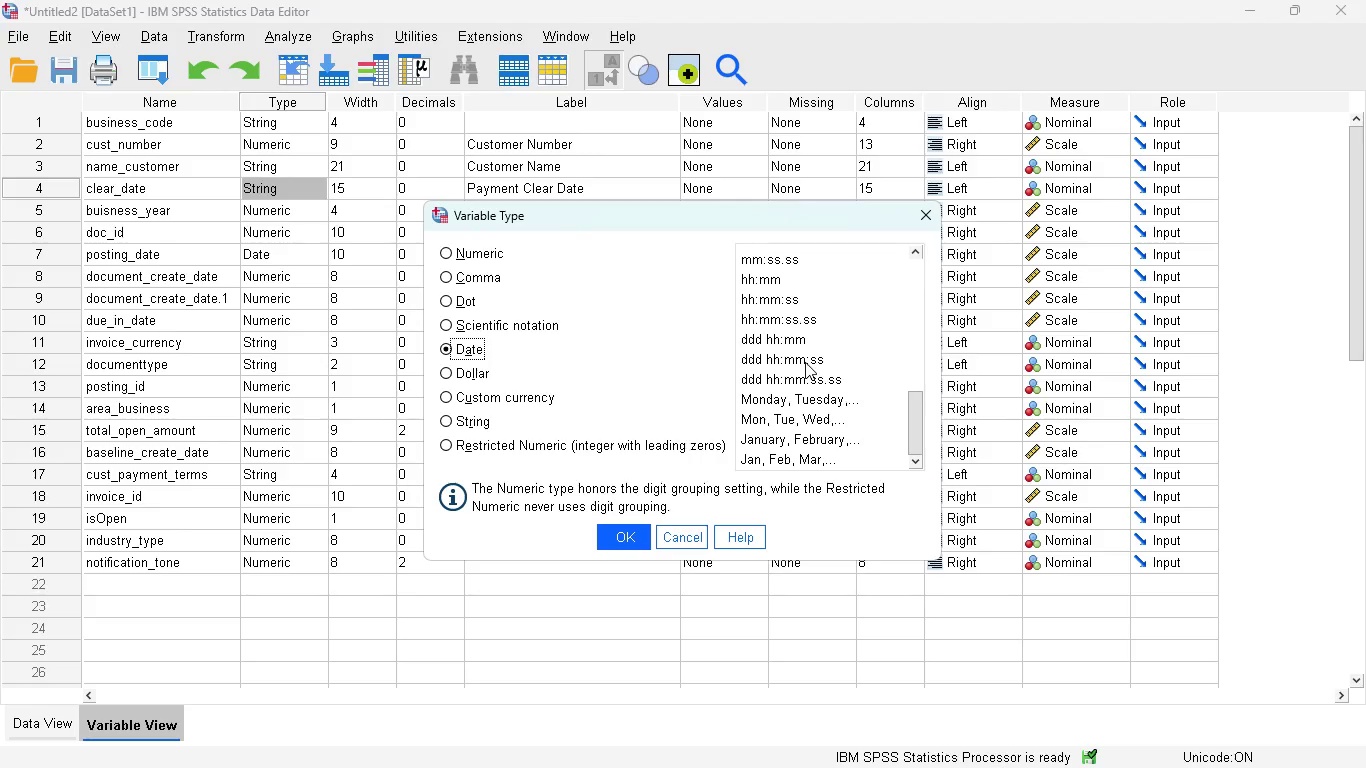 
scroll: coordinate [805, 362], scroll_direction: up, amount: 2.0
 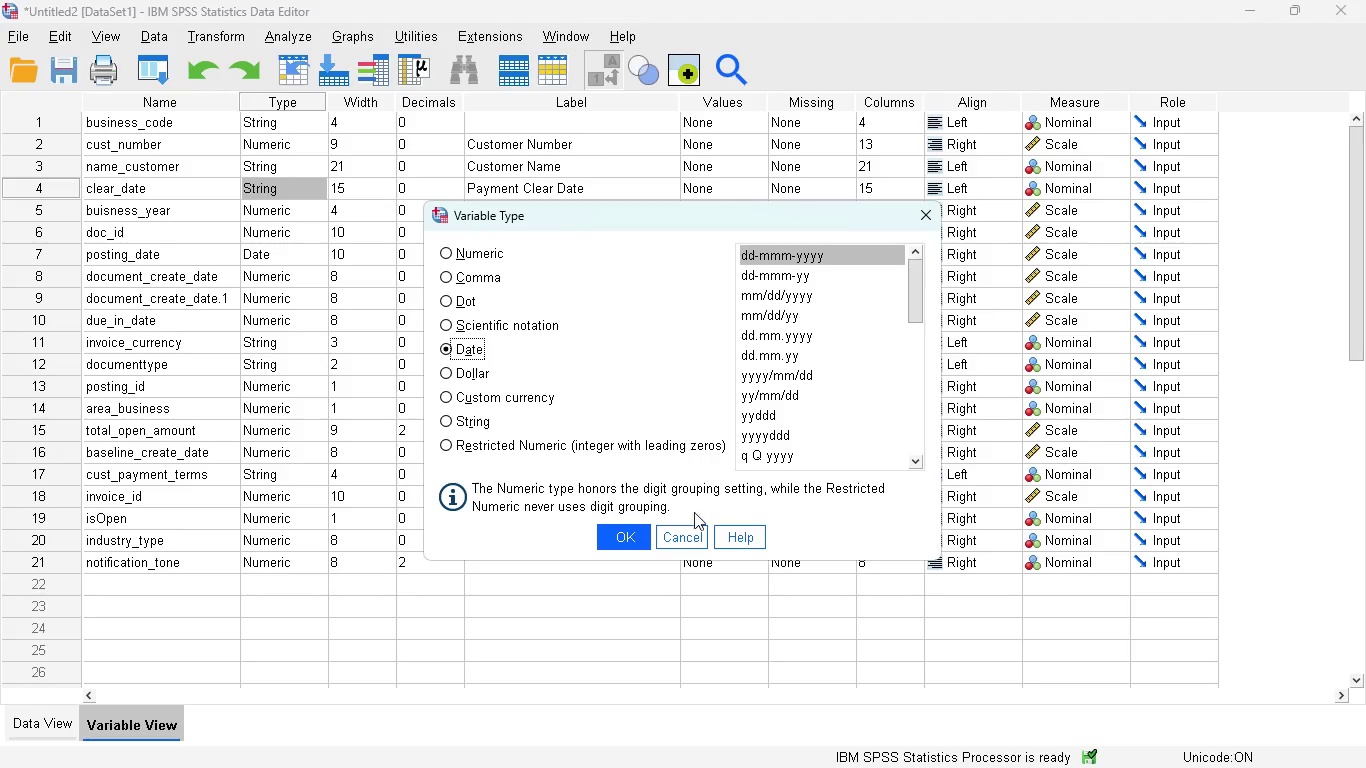 
left_click([686, 531])
 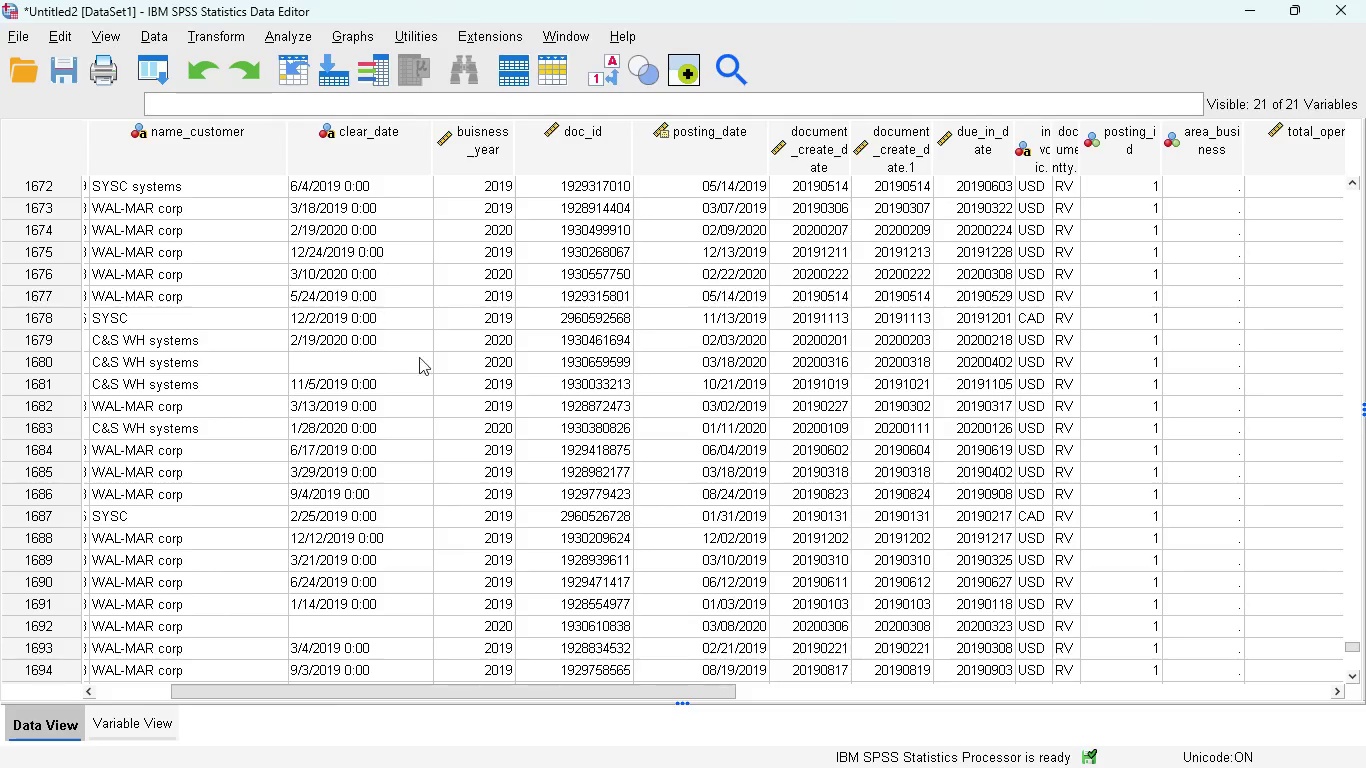 
wait(52.66)
 